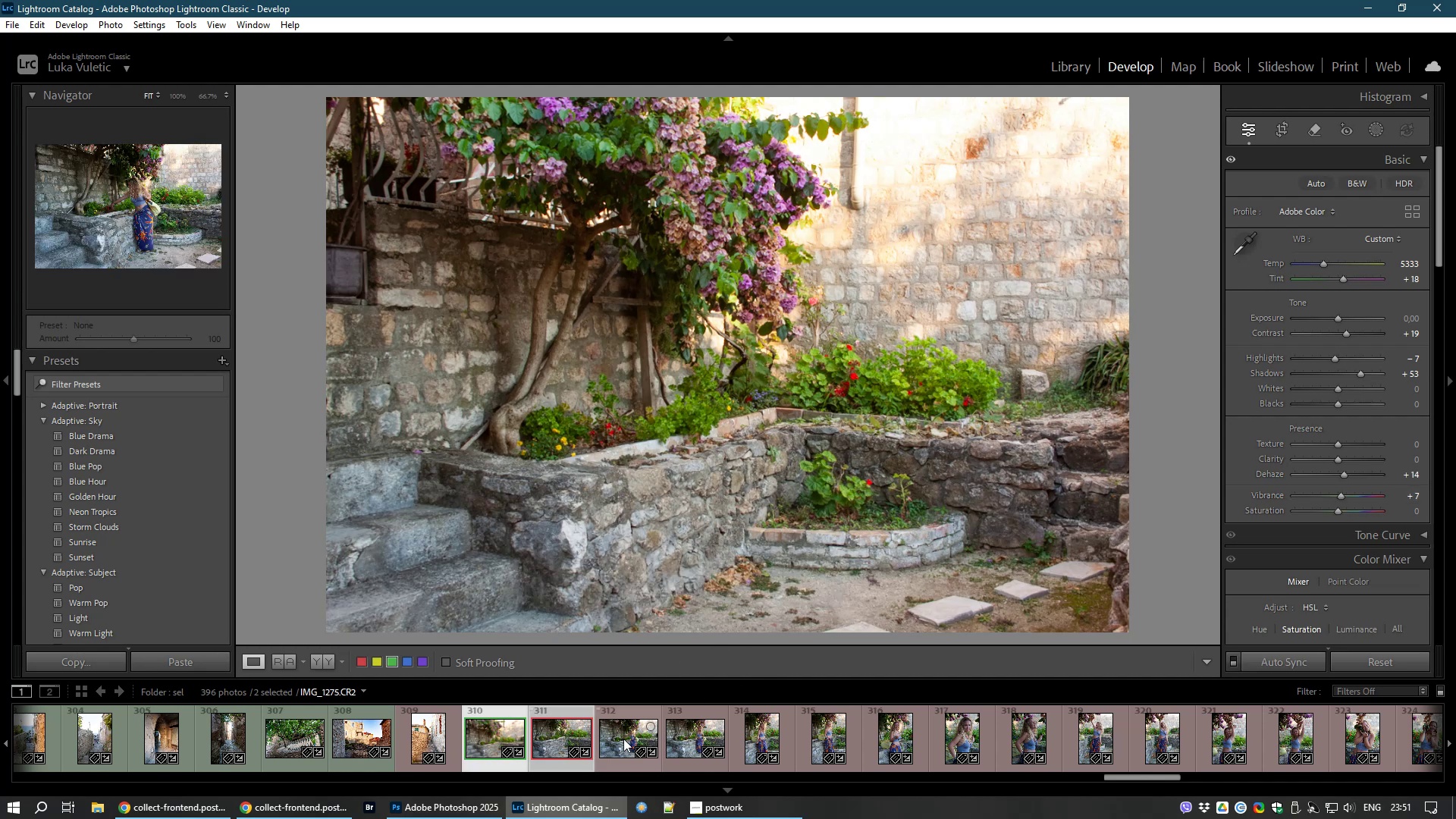 
left_click([623, 739])
 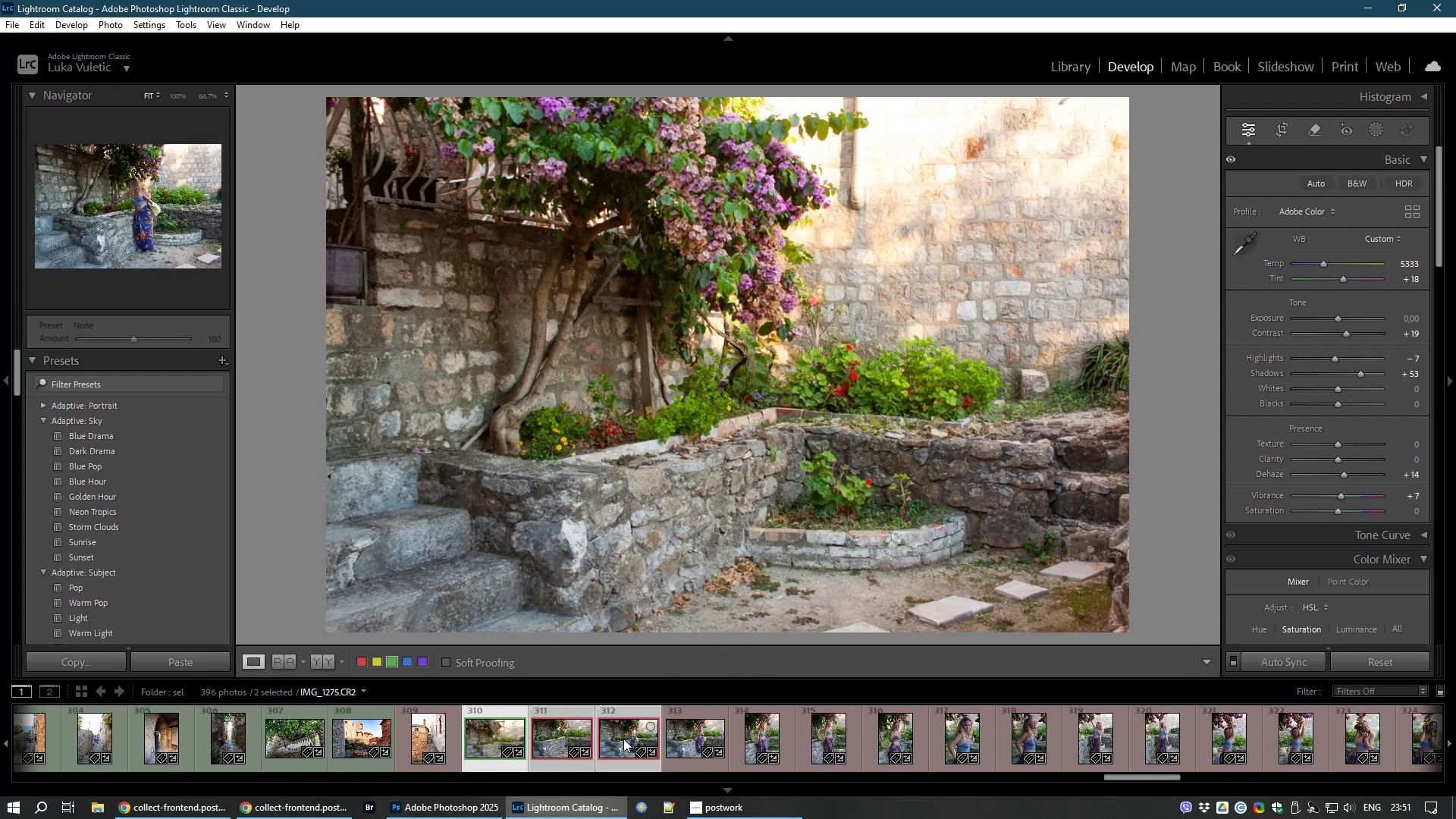 
hold_key(key=ControlLeft, duration=1.52)
left_click([693, 733])
 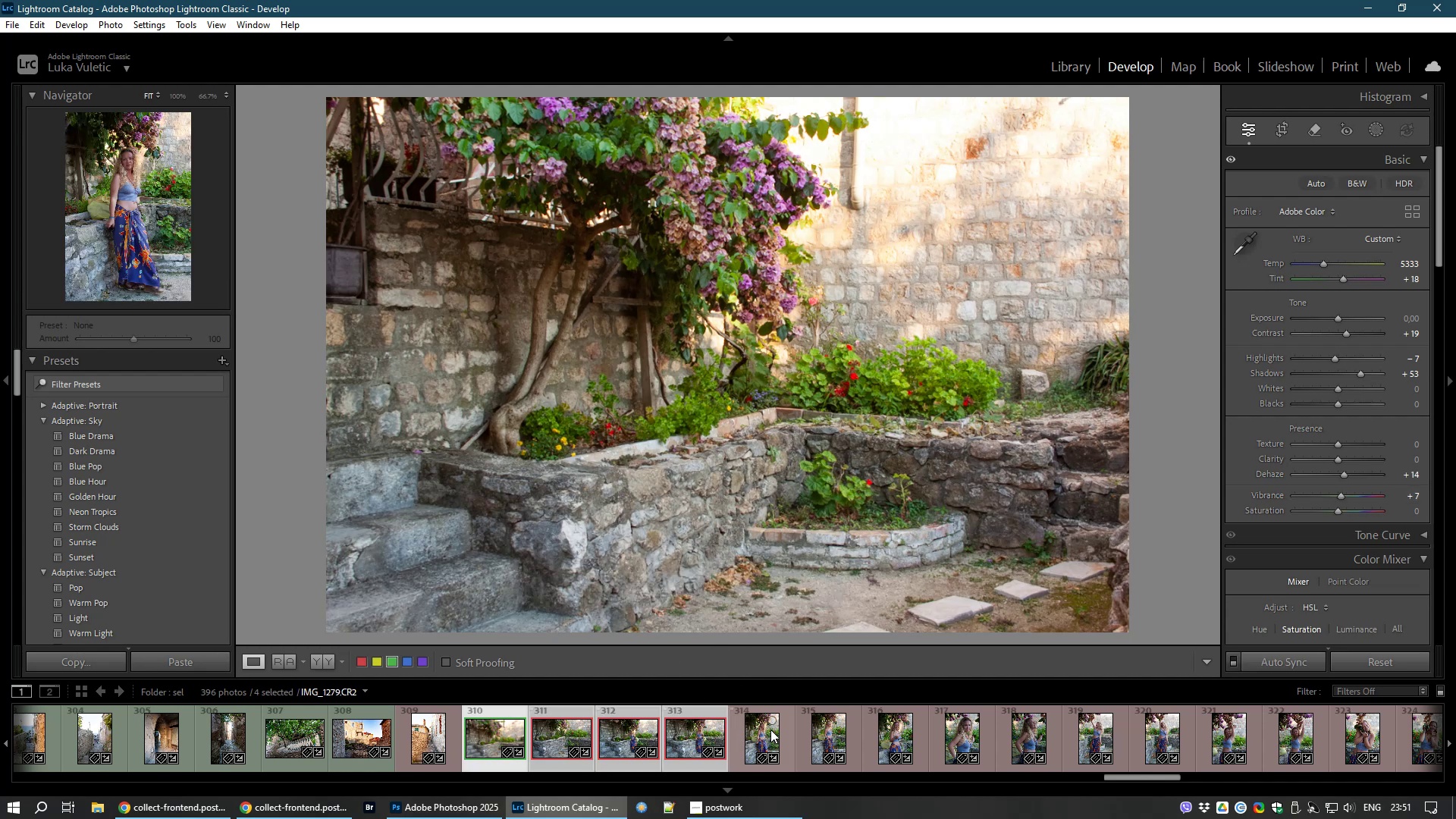 
hold_key(key=ControlLeft, duration=1.51)
left_click([757, 730])
 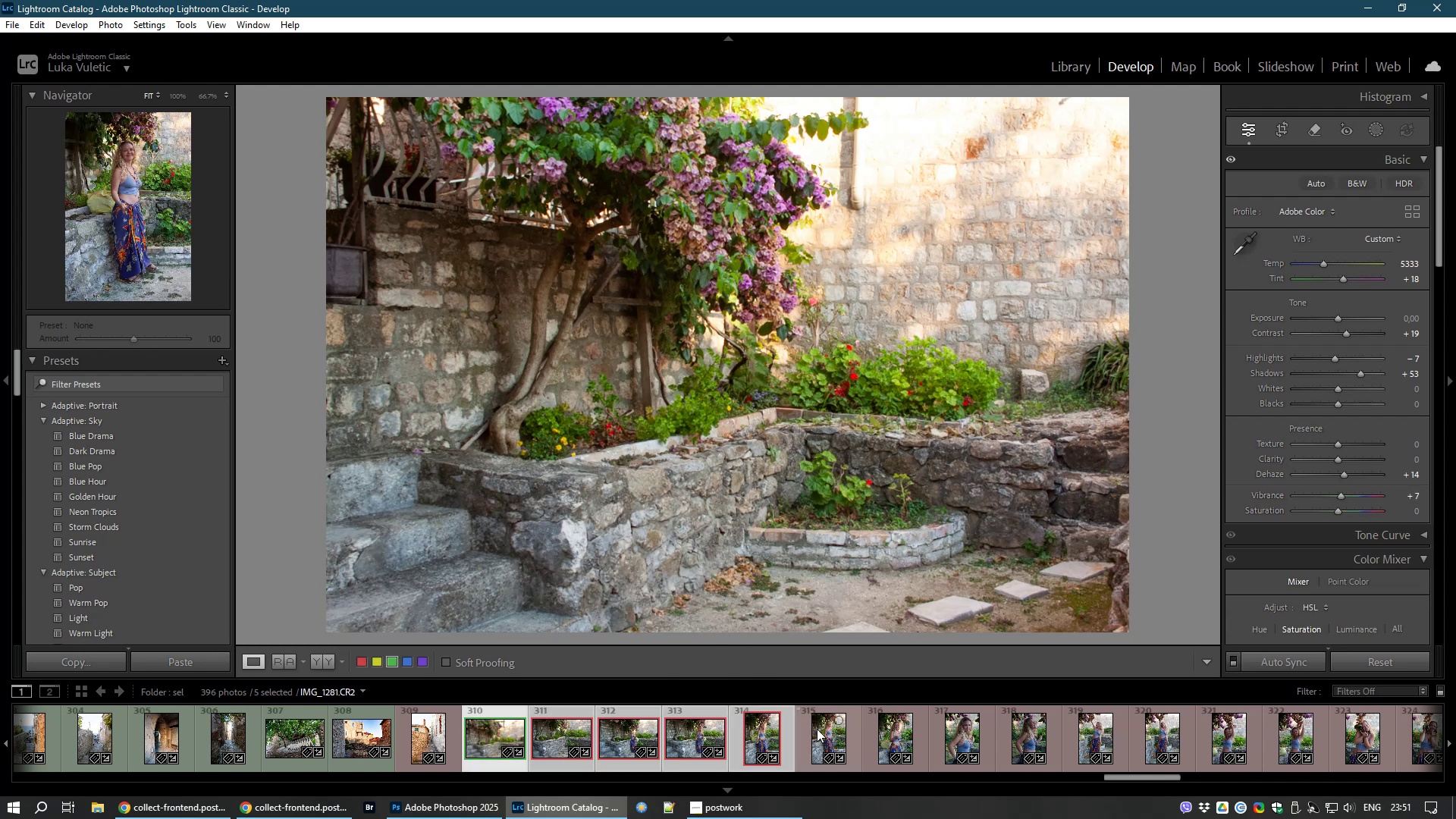 
left_click([817, 729])
 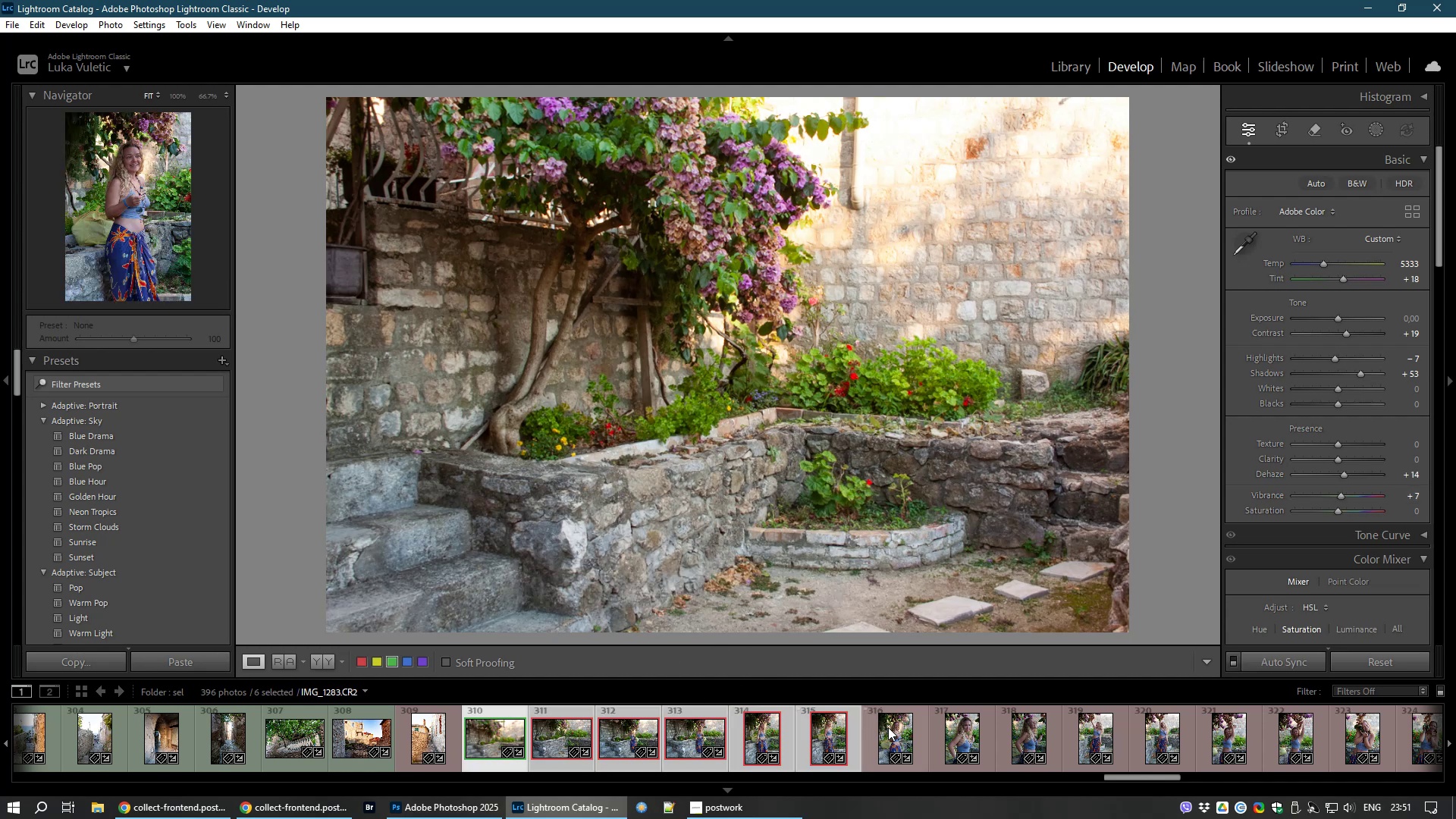 
left_click([888, 727])
 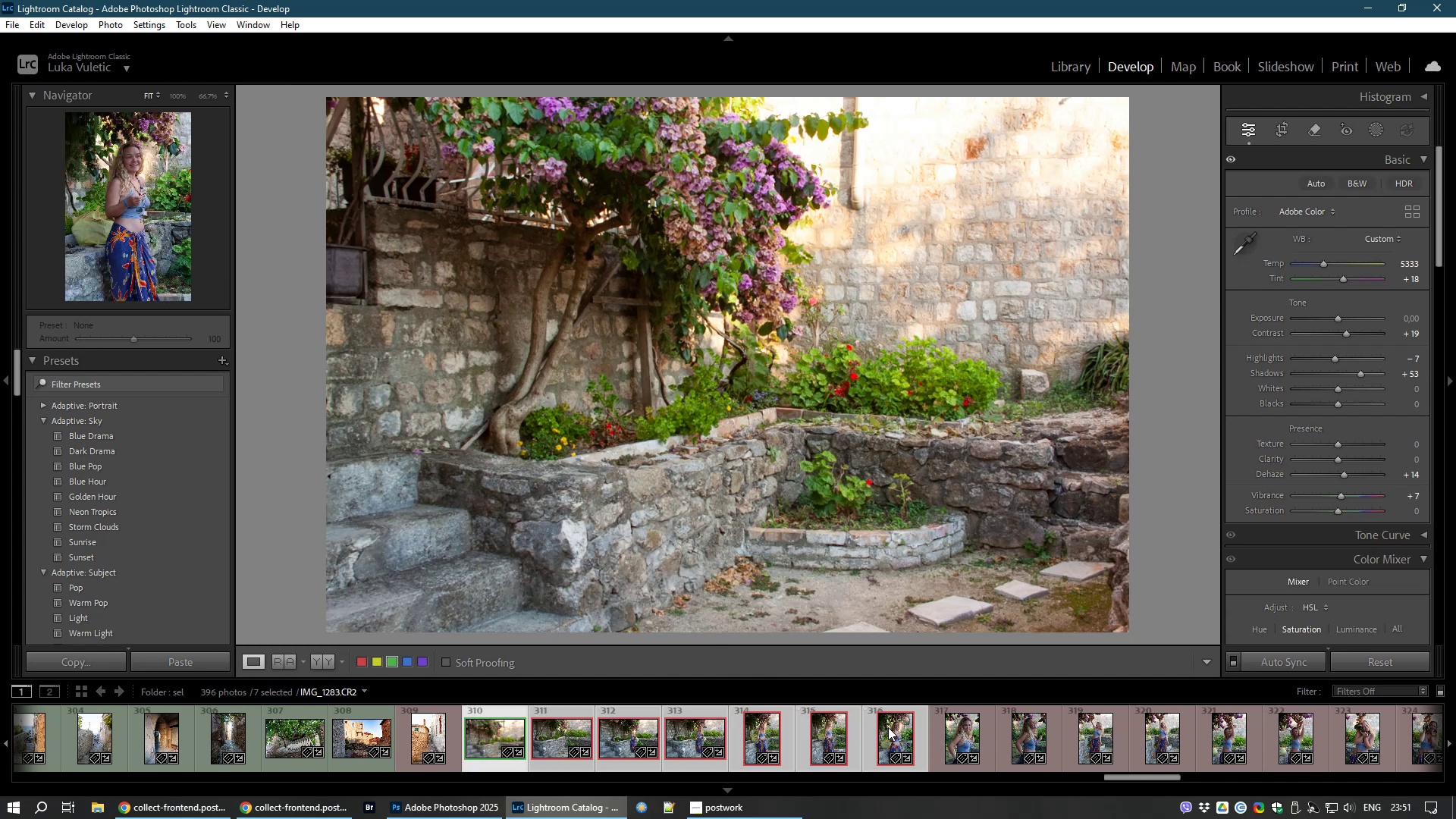 
hold_key(key=ControlLeft, duration=1.51)
 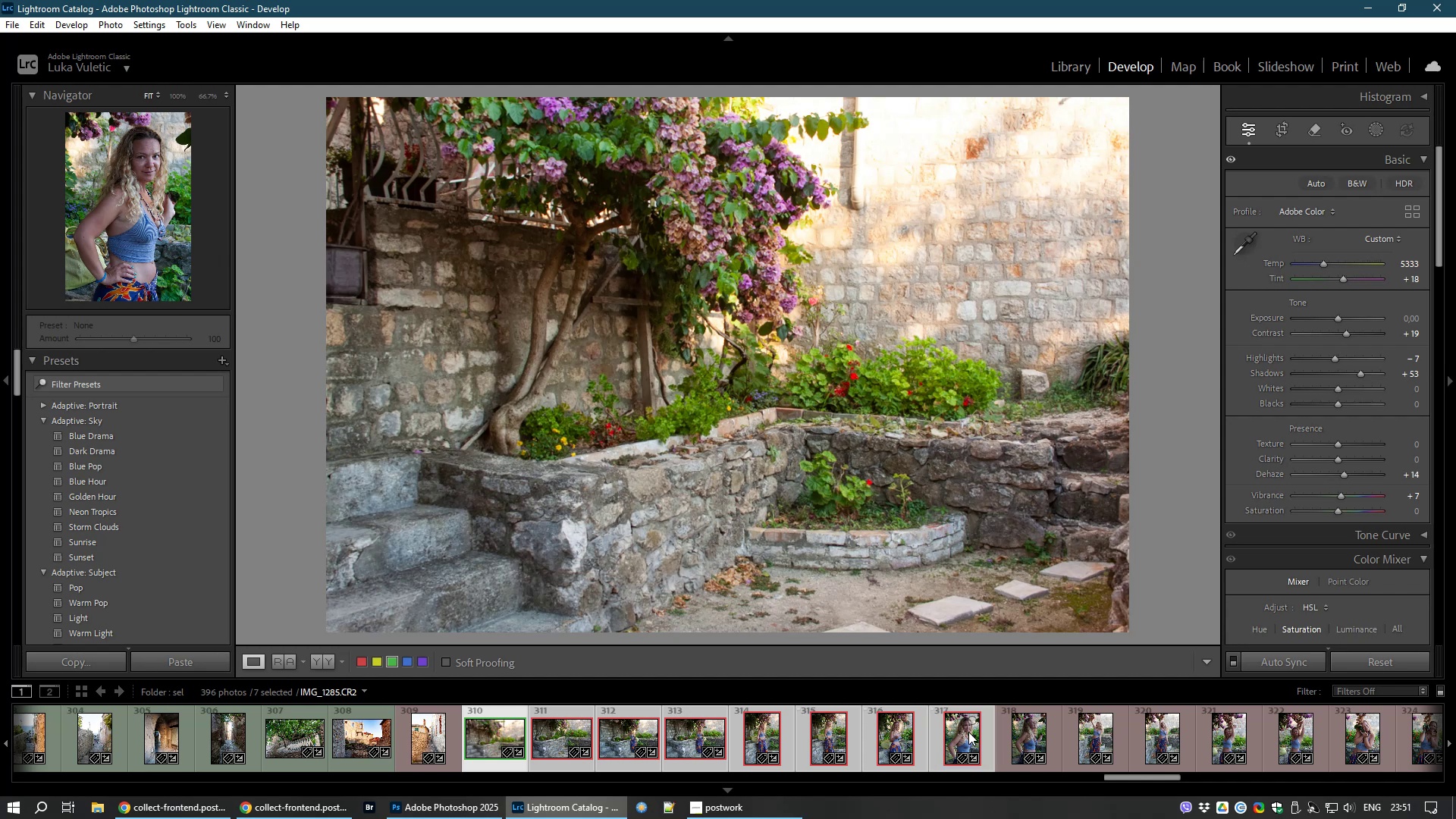 
hold_key(key=ControlLeft, duration=1.53)
left_click([968, 732])
 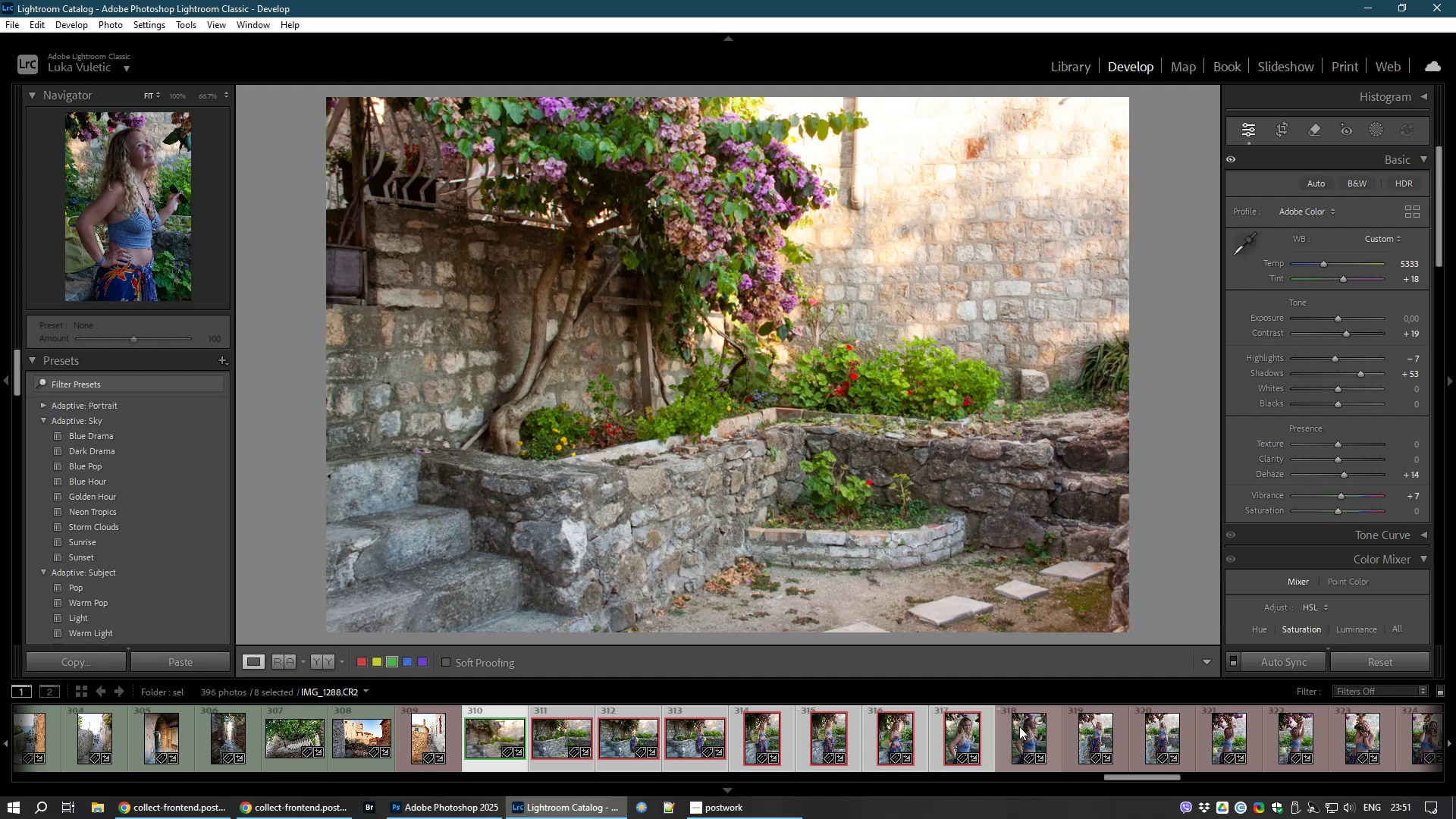 
left_click([1019, 726])
 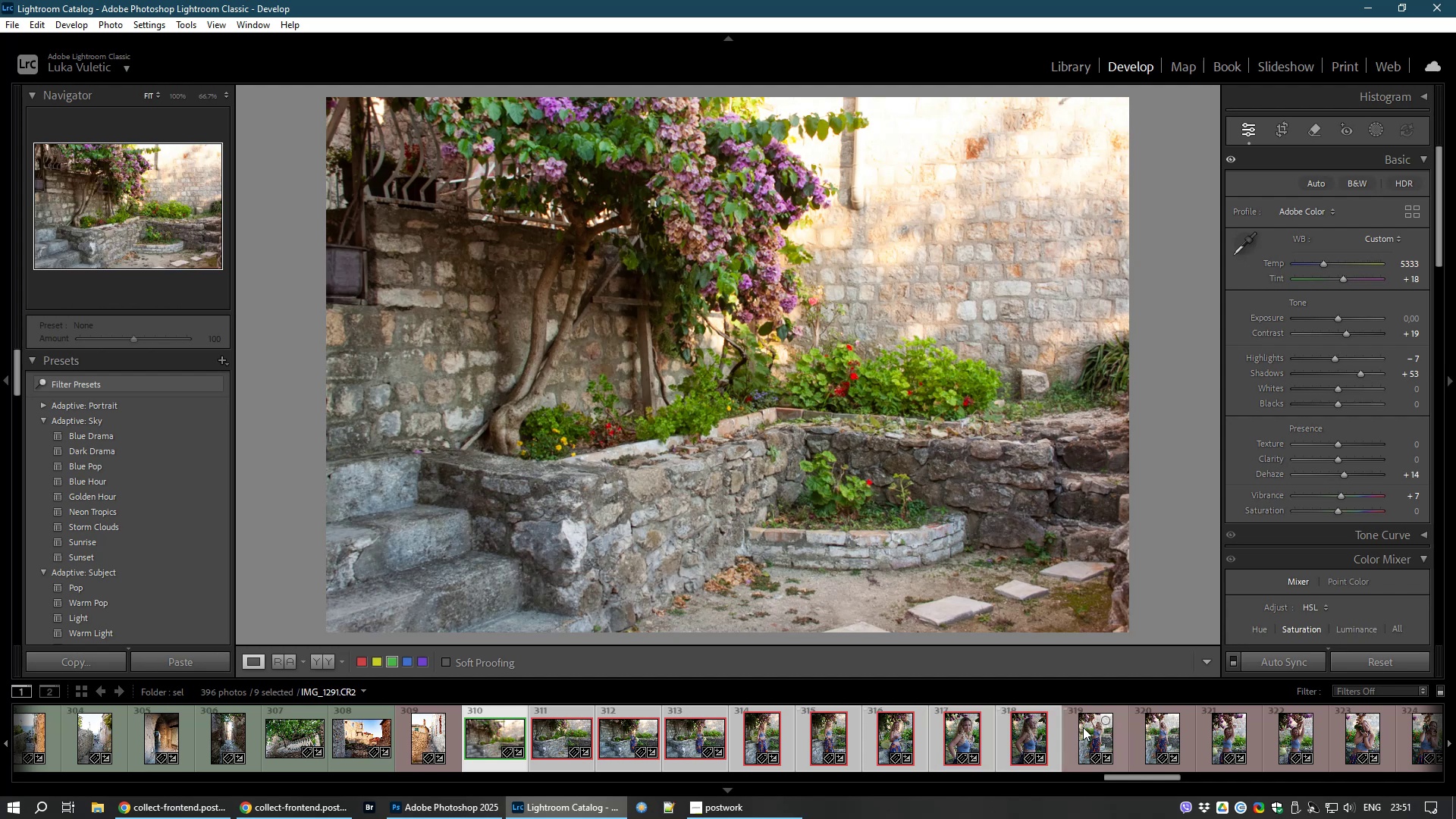 
hold_key(key=ControlLeft, duration=1.51)
left_click([1090, 728])
 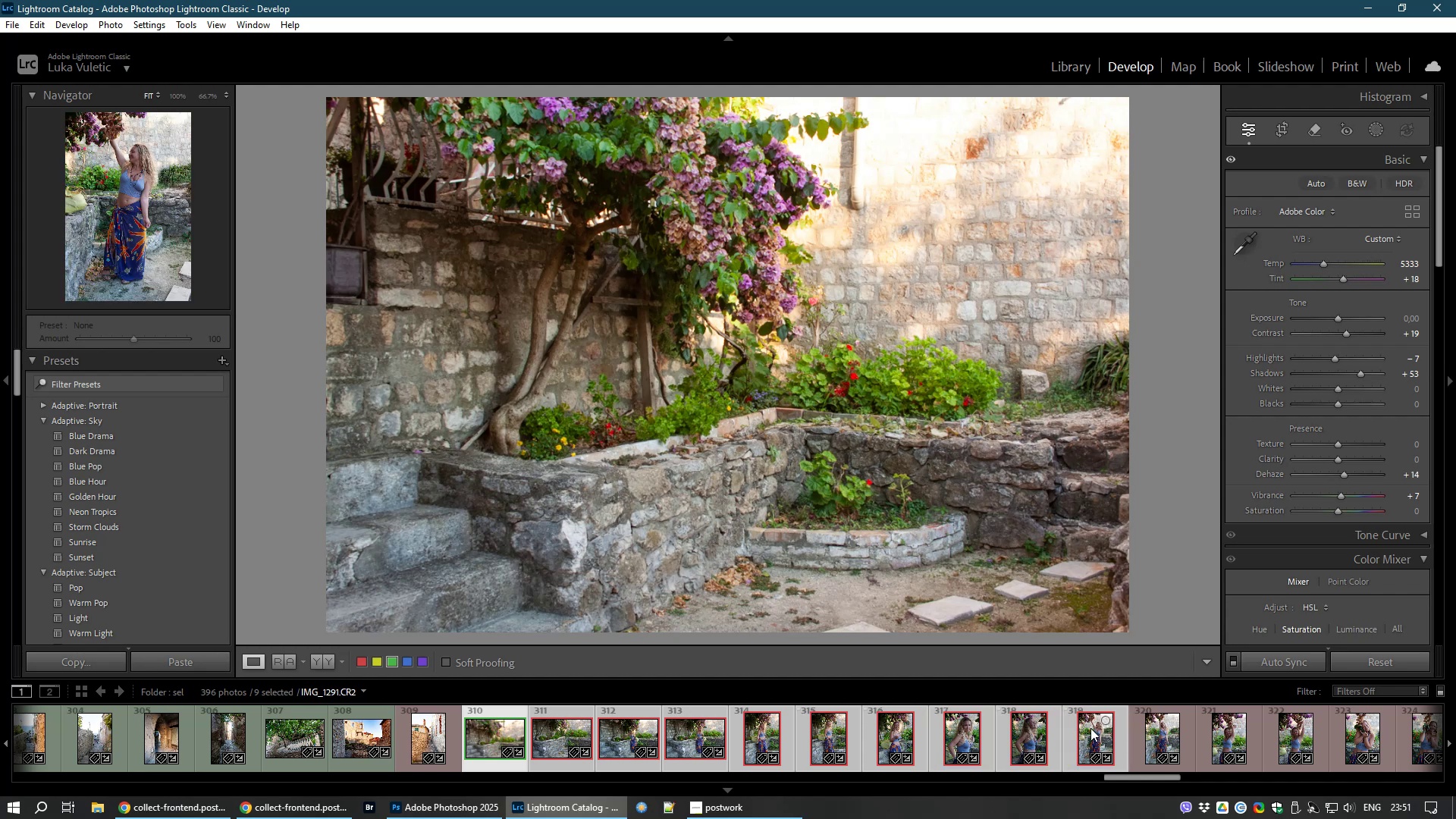 
hold_key(key=ControlLeft, duration=1.52)
left_click([1161, 724])
 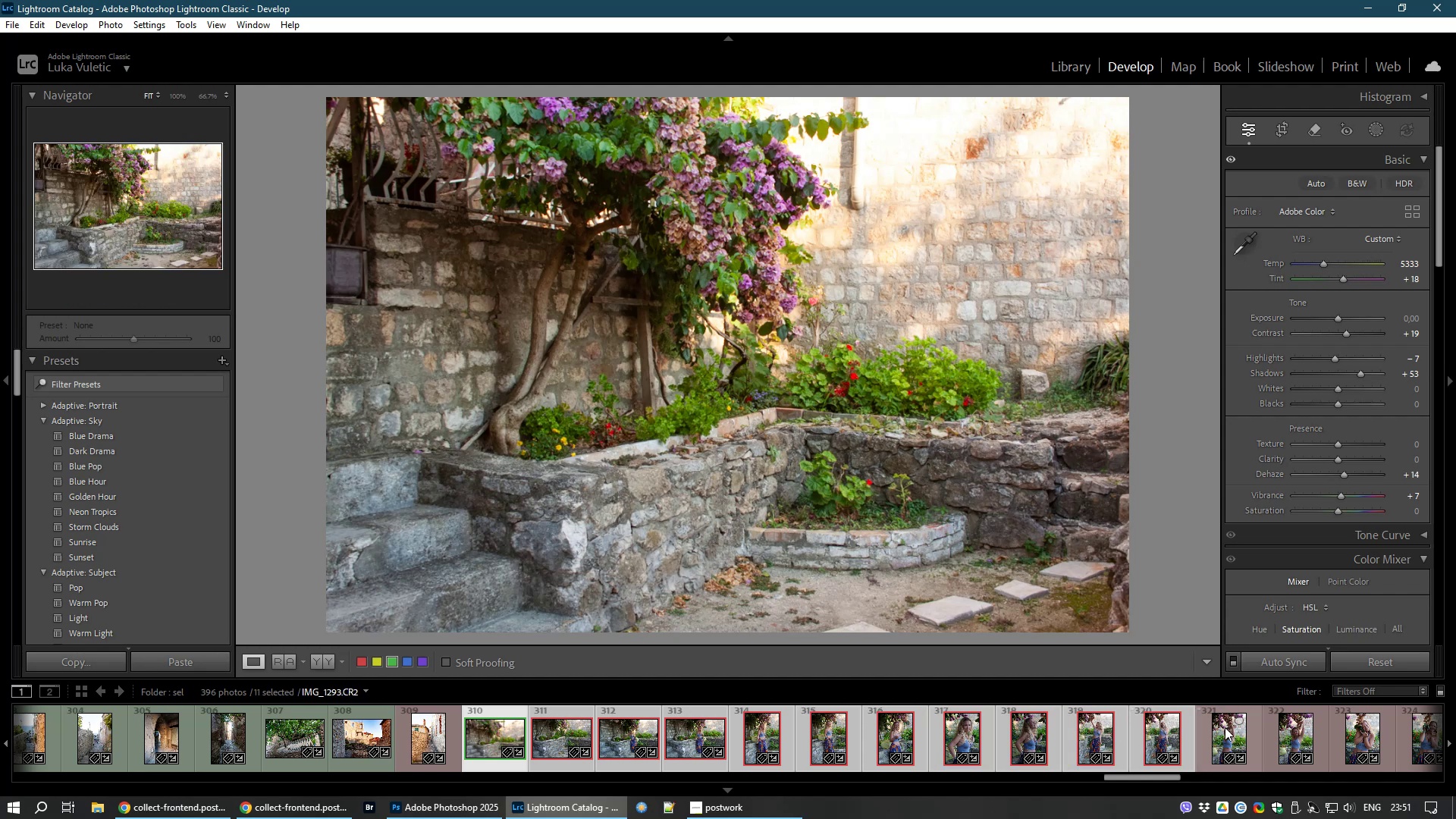 
hold_key(key=ControlLeft, duration=1.51)
left_click([1225, 727])
 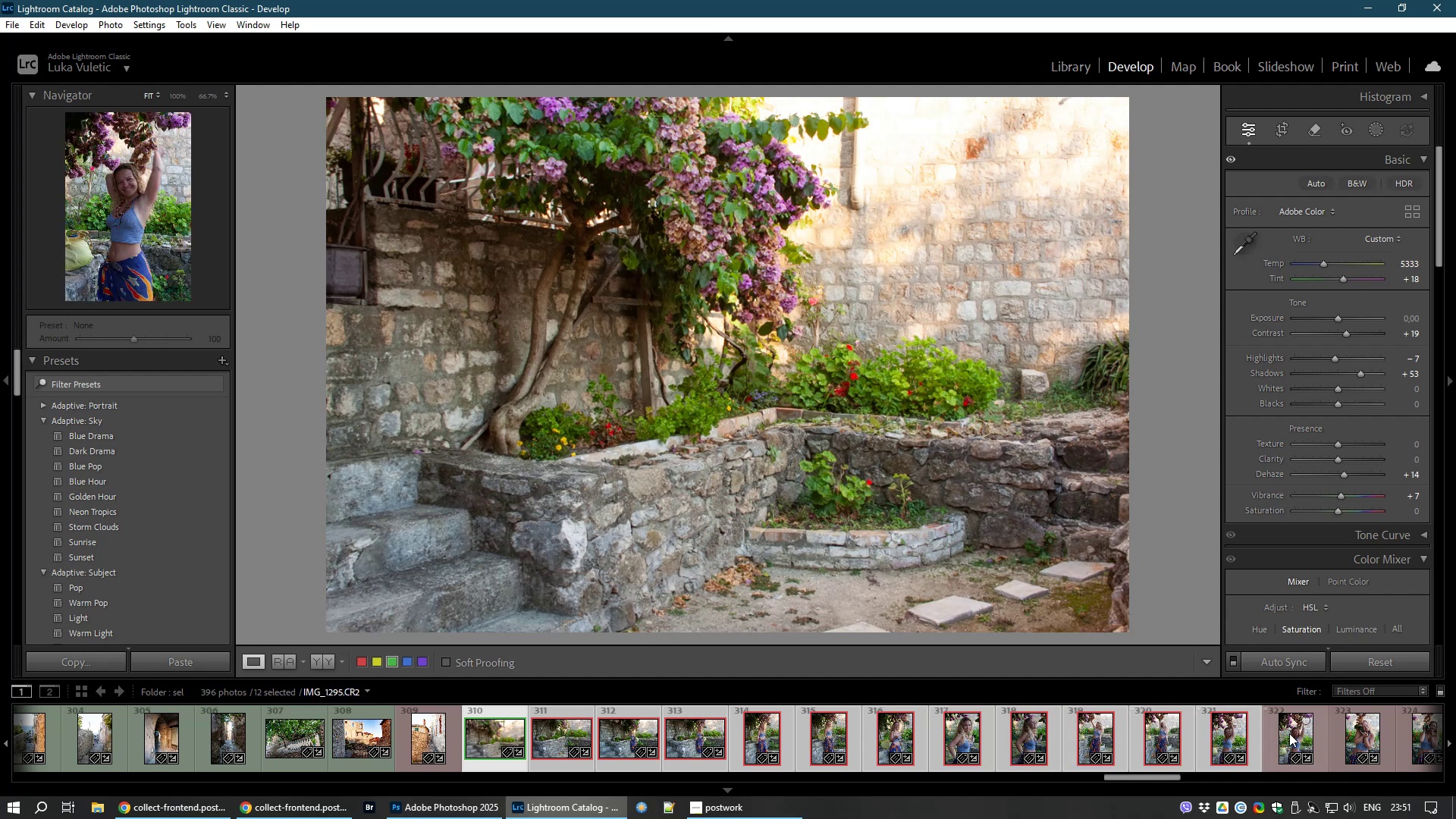 
left_click([1289, 733])
 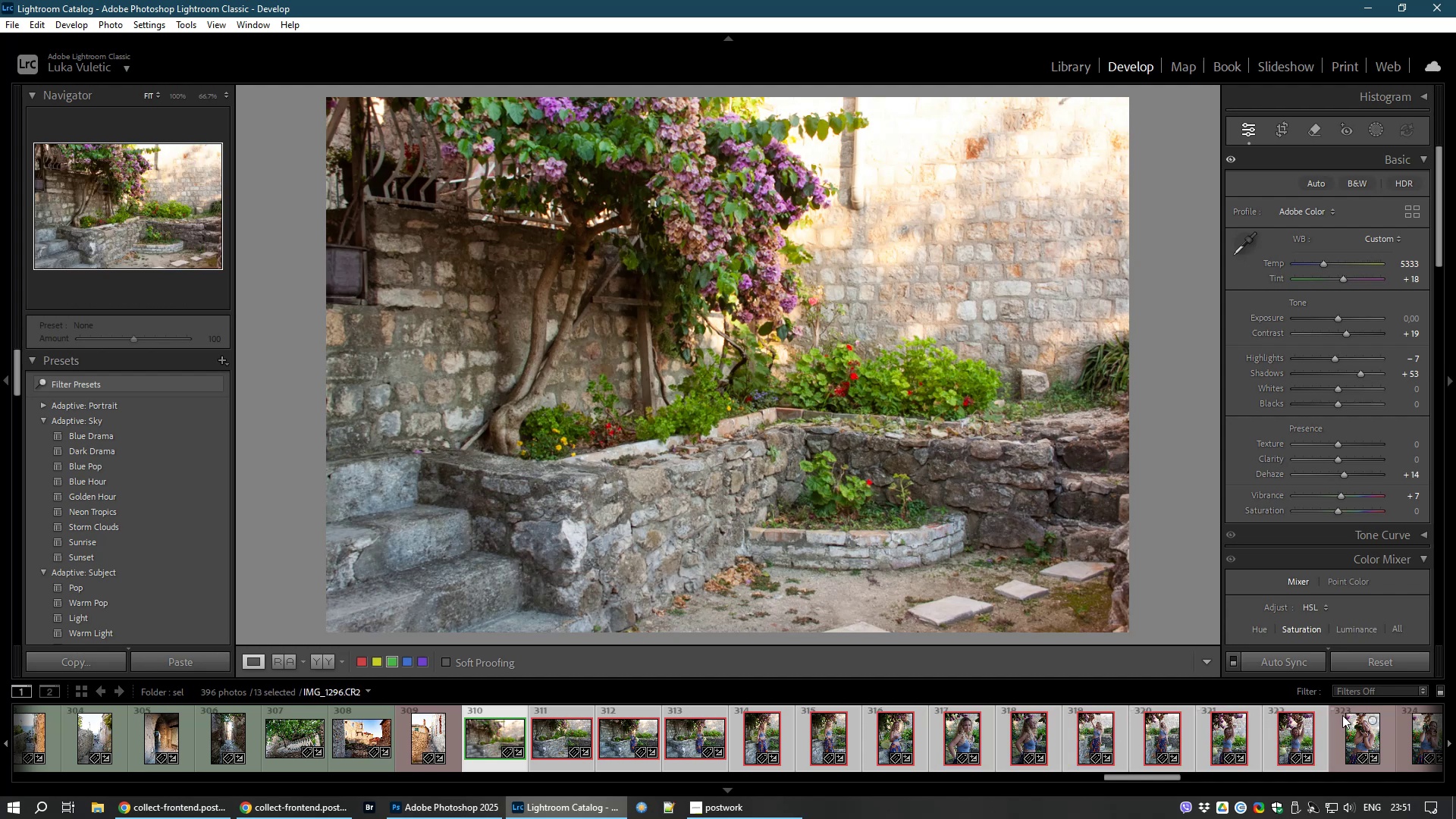 
hold_key(key=ControlLeft, duration=0.76)
left_click([1361, 725])
 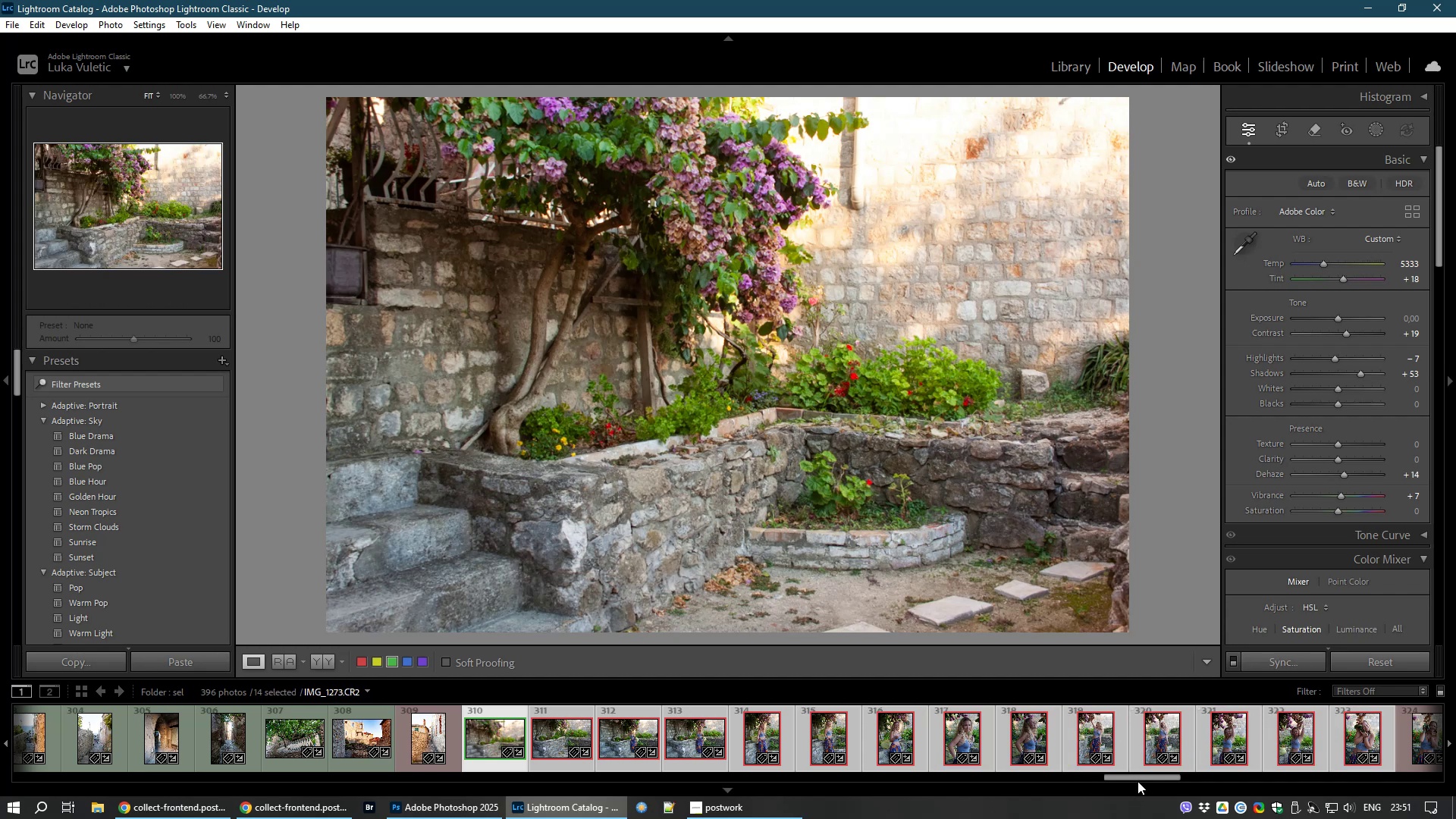 
left_click_drag(start_coordinate=[1138, 781], to_coordinate=[1157, 779])
 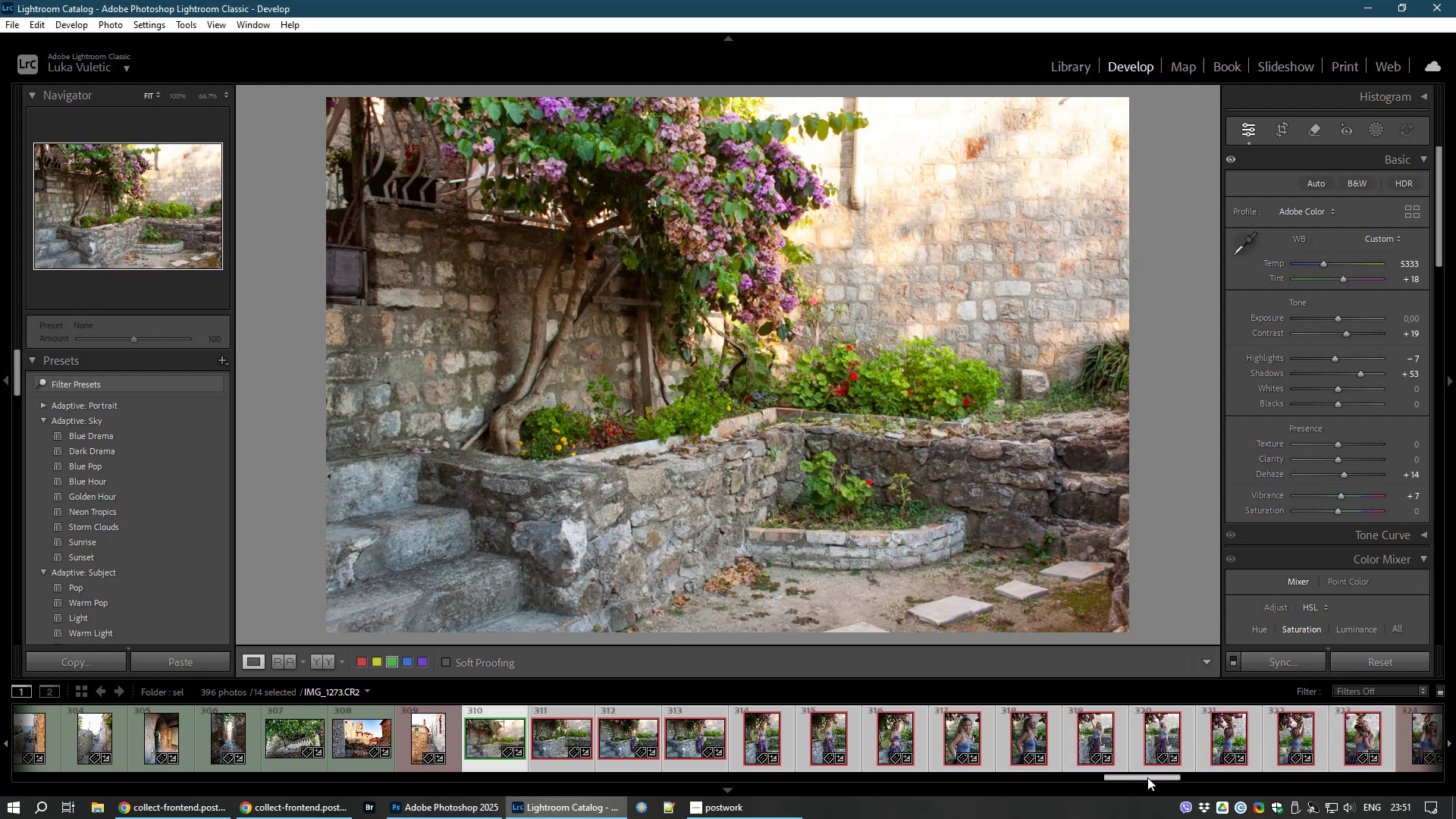 
left_click_drag(start_coordinate=[1147, 777], to_coordinate=[1160, 777])
 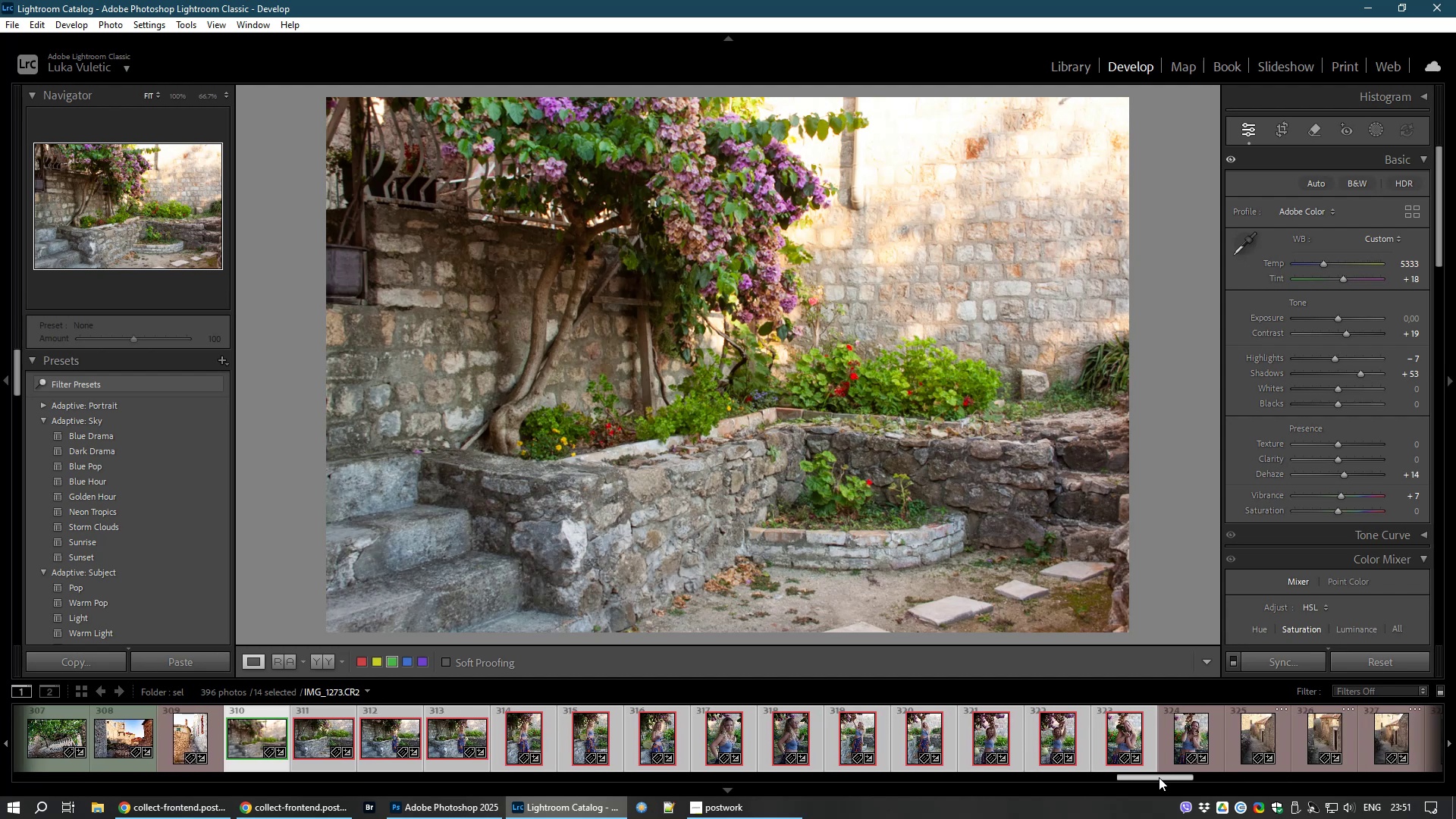 
hold_key(key=ControlLeft, duration=1.51)
 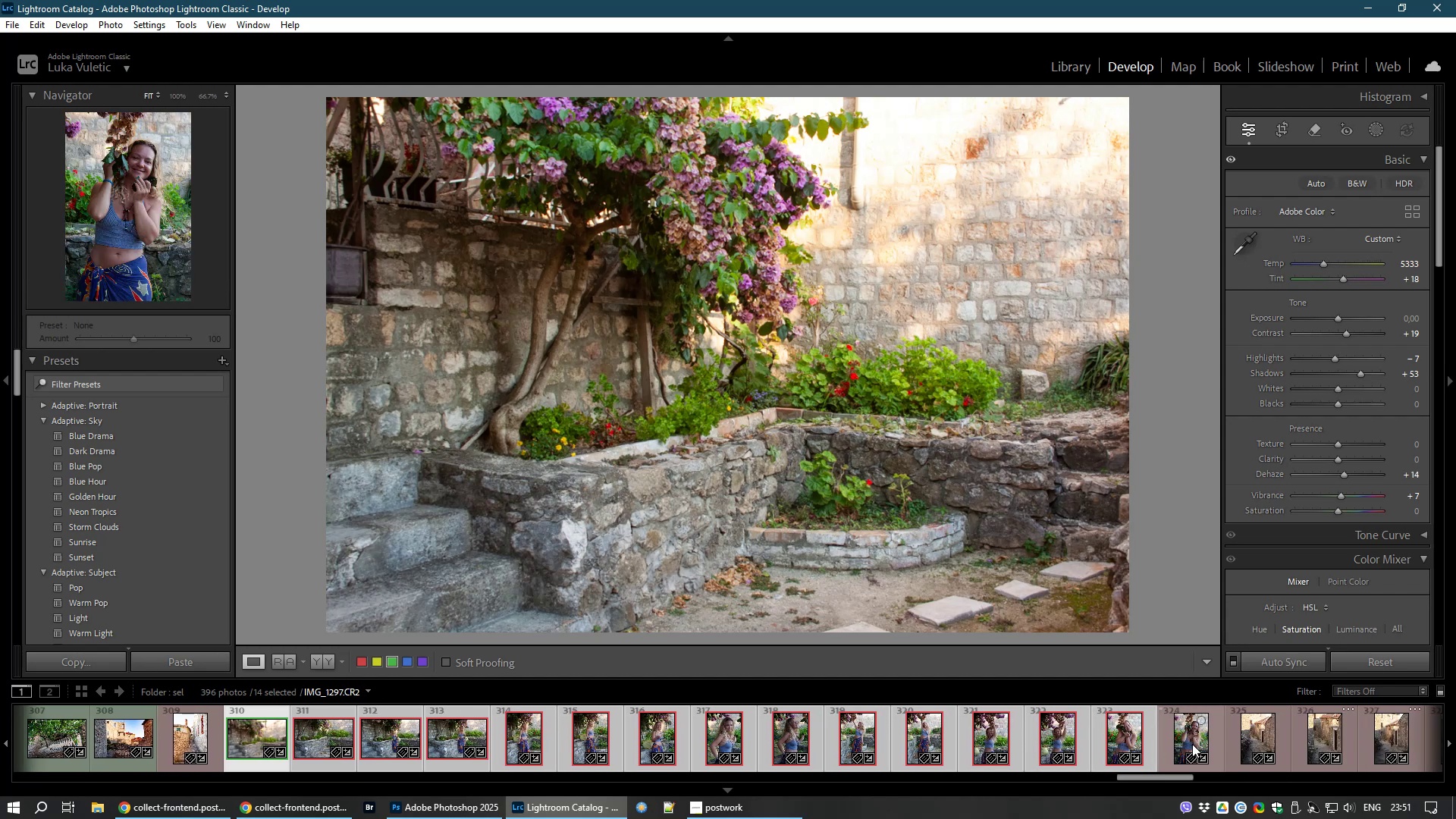 
hold_key(key=ControlLeft, duration=1.5)
left_click([1178, 729])
 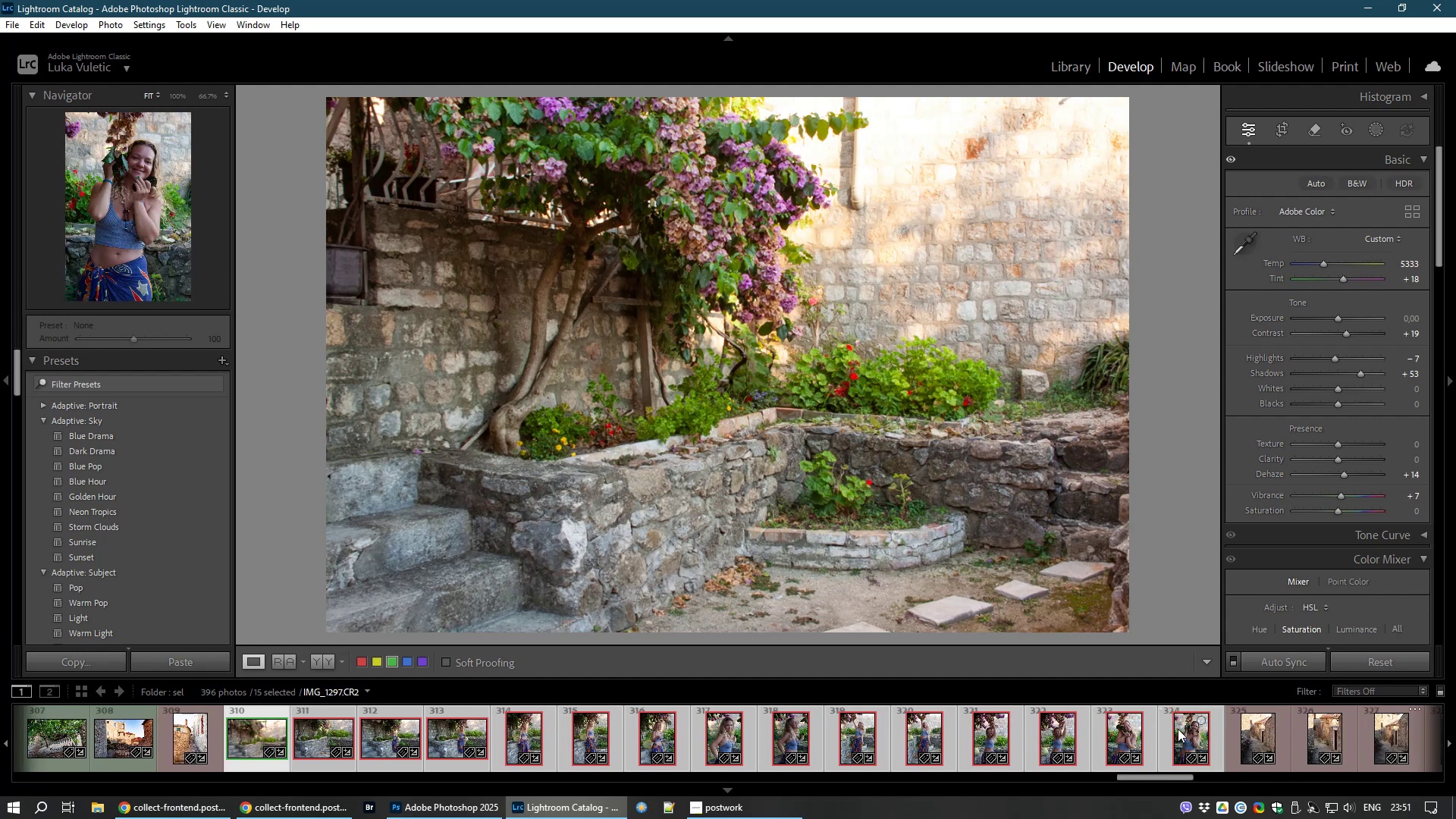 
key(Control+ControlLeft)
 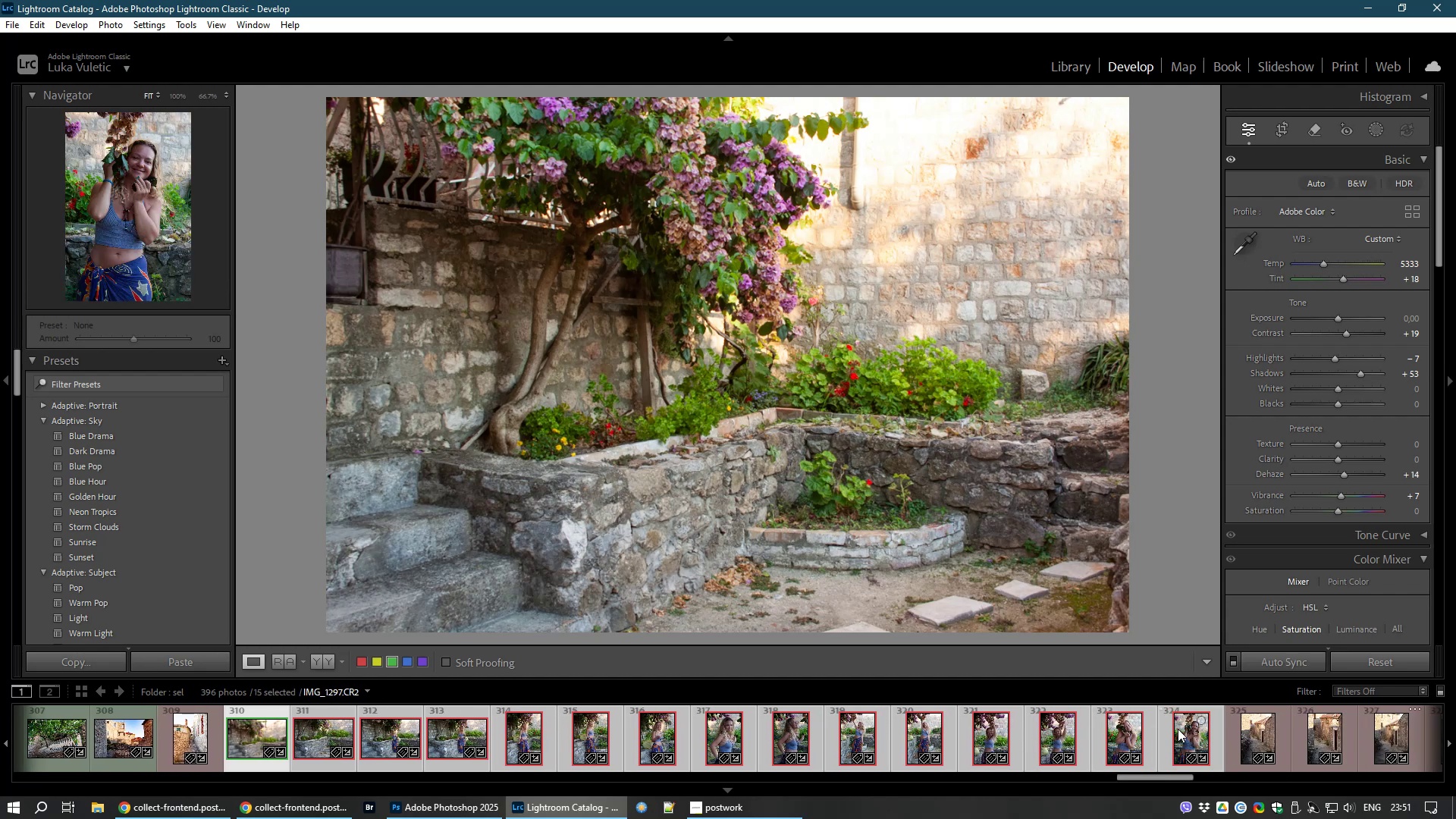 
key(Control+ControlLeft)
 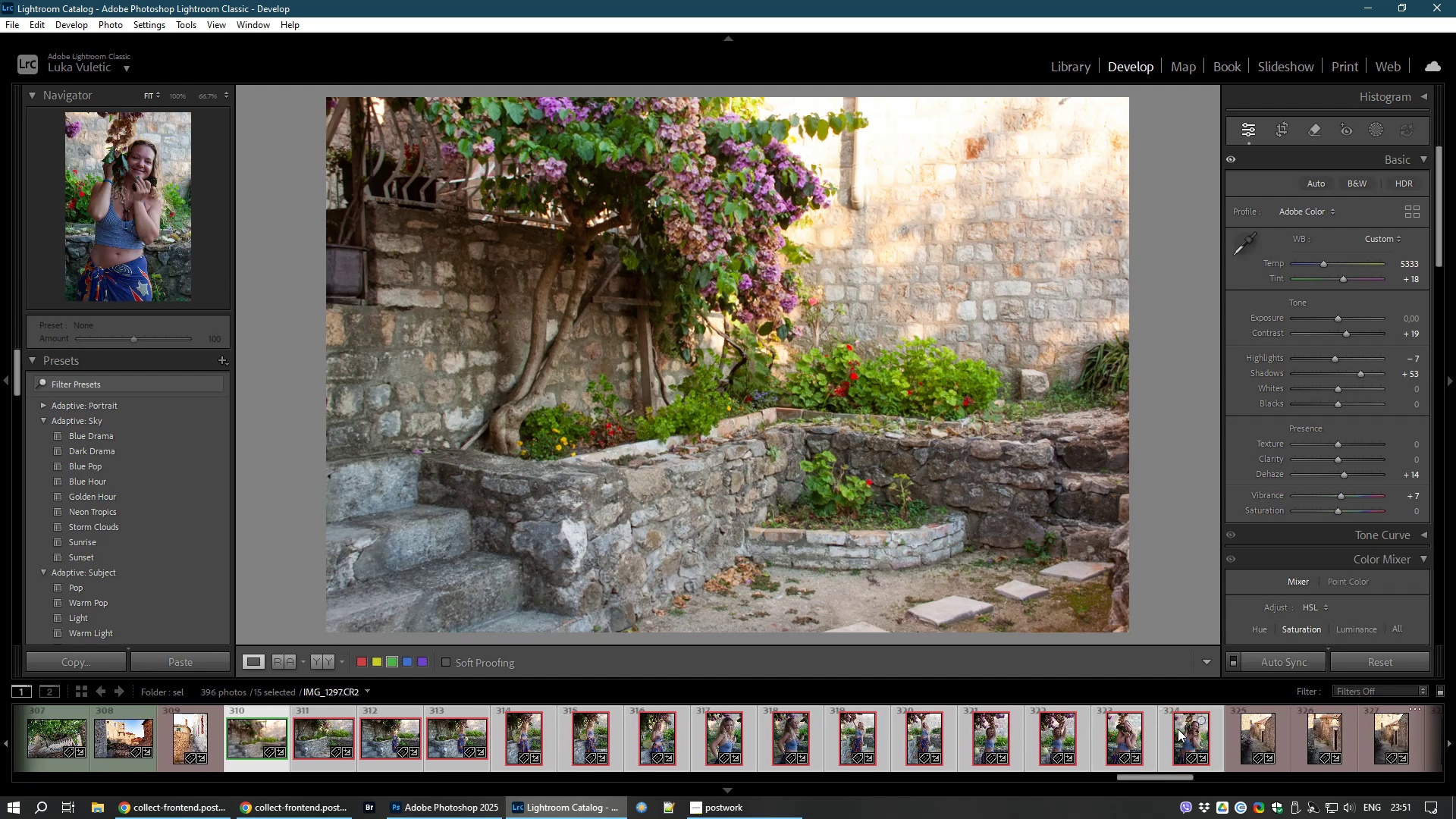 
key(Control+ControlLeft)
 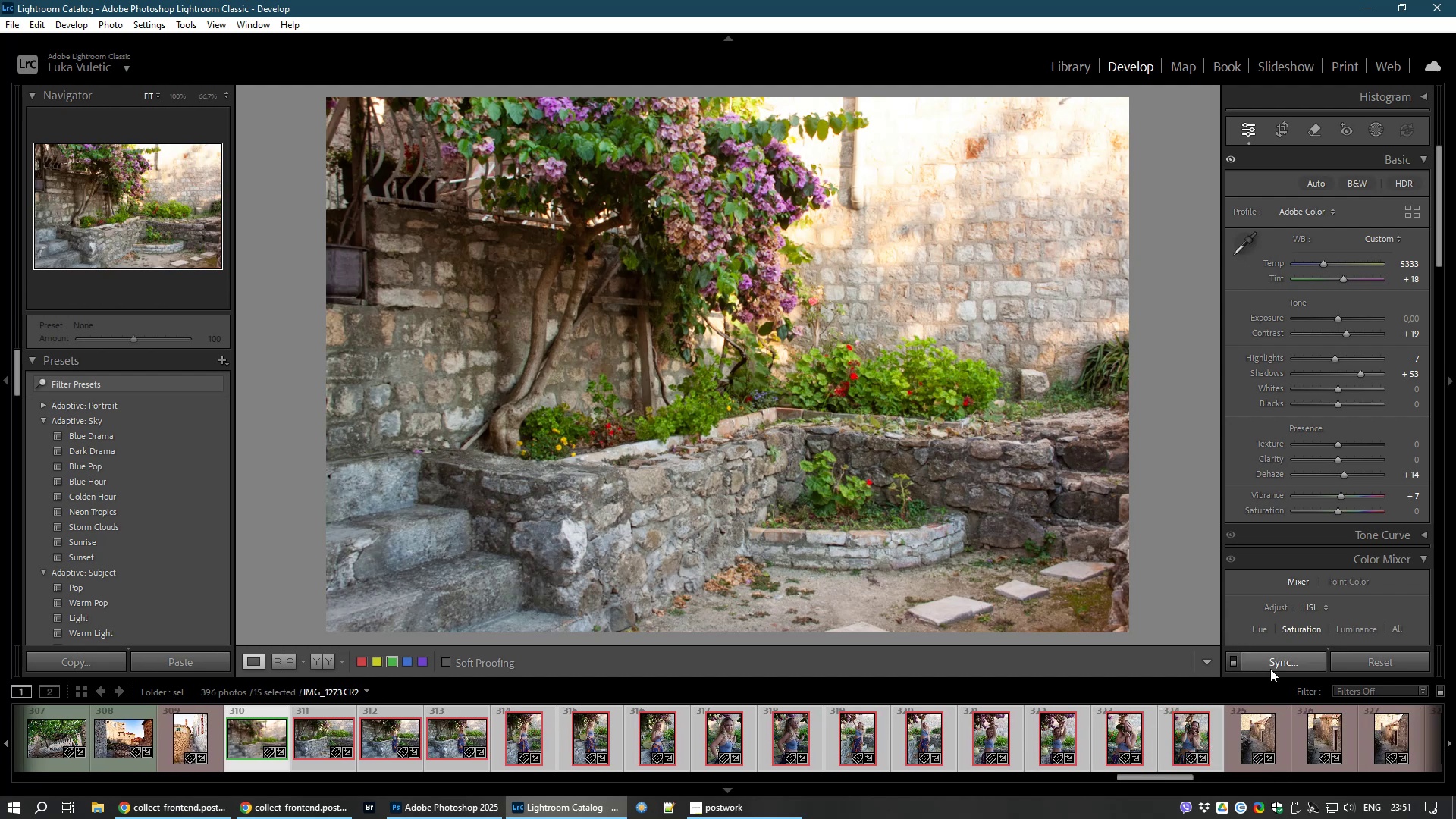 
left_click([1272, 662])
 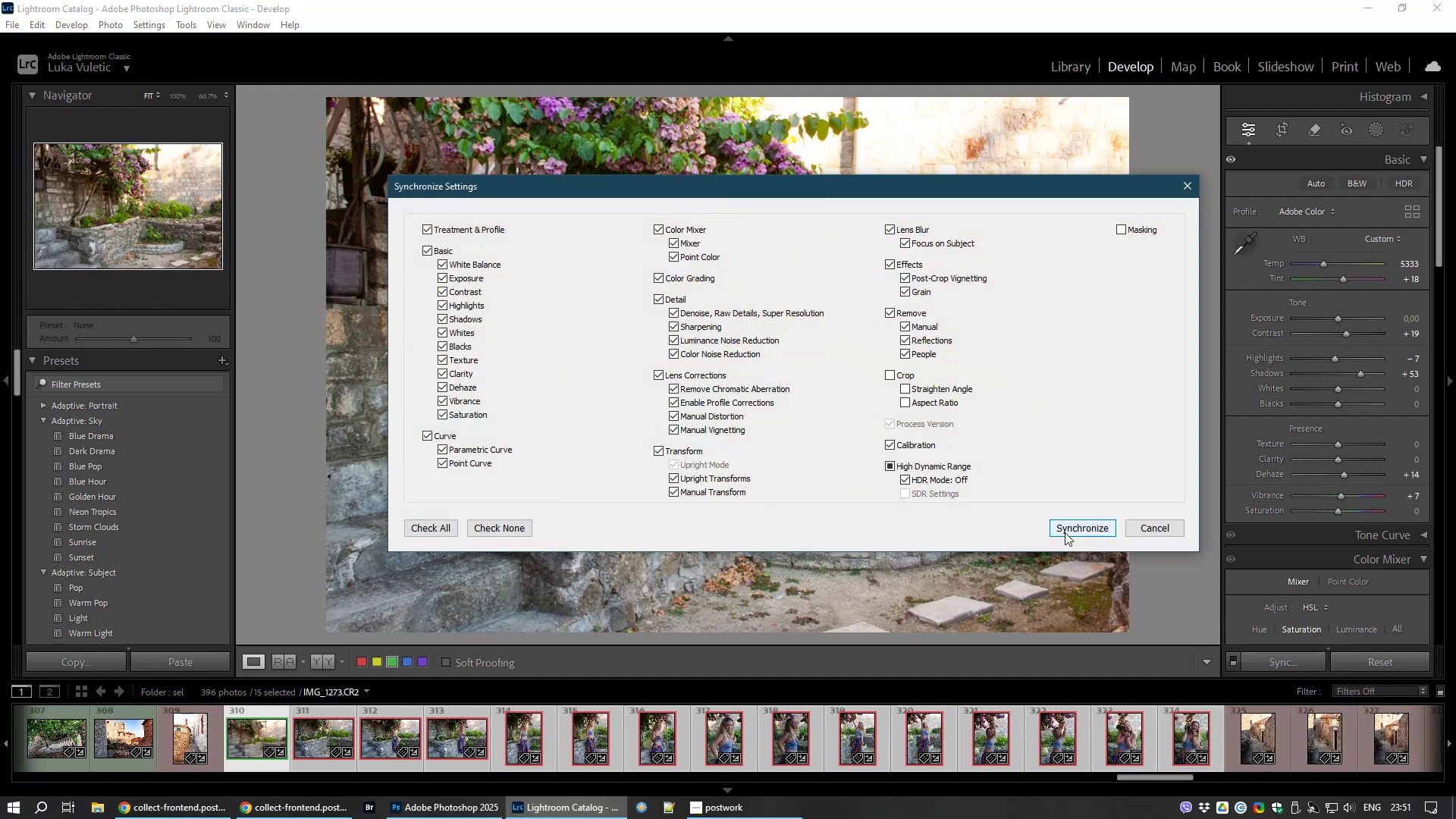 
left_click([1064, 526])
 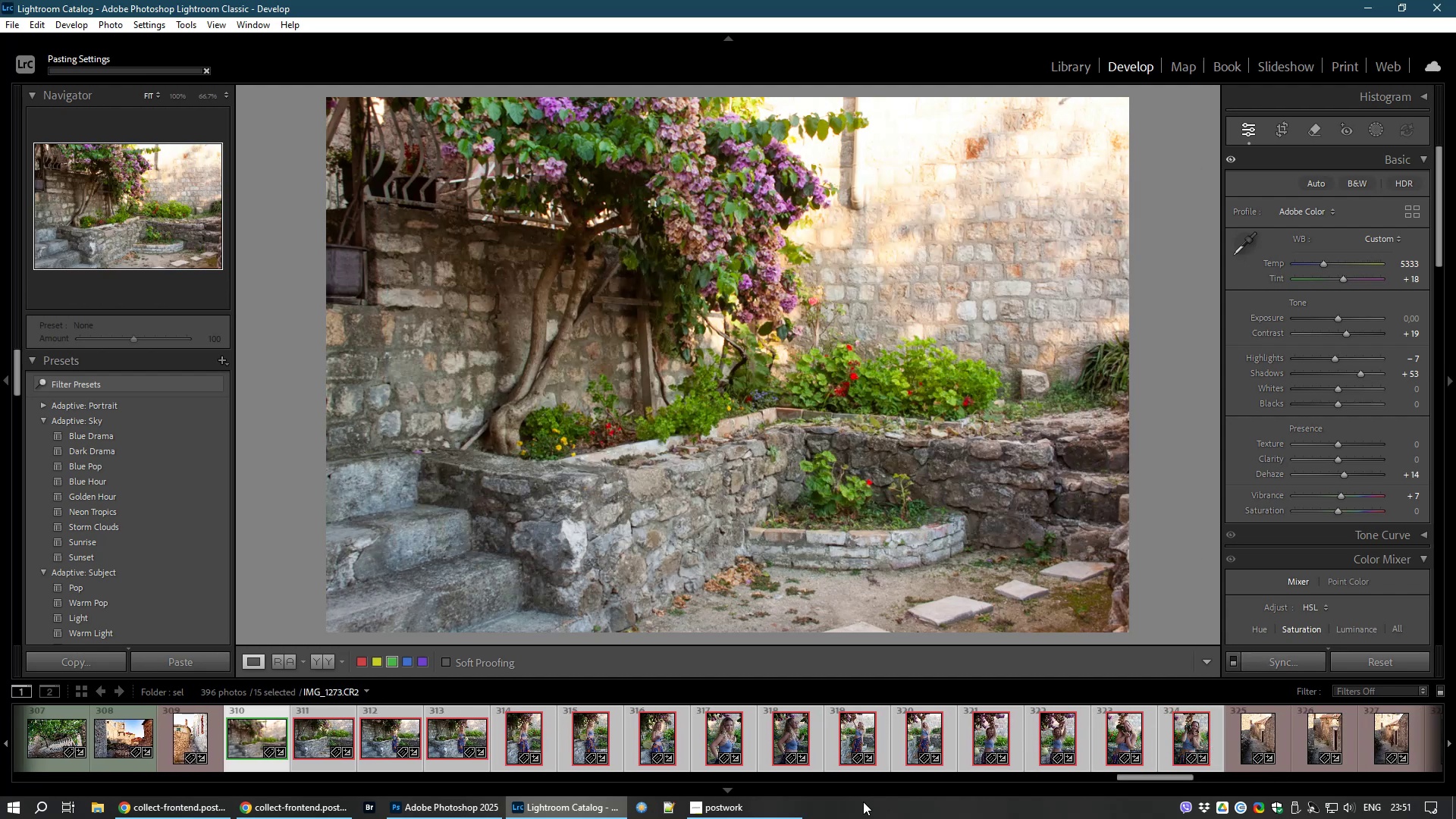 
mouse_move([792, 805])
 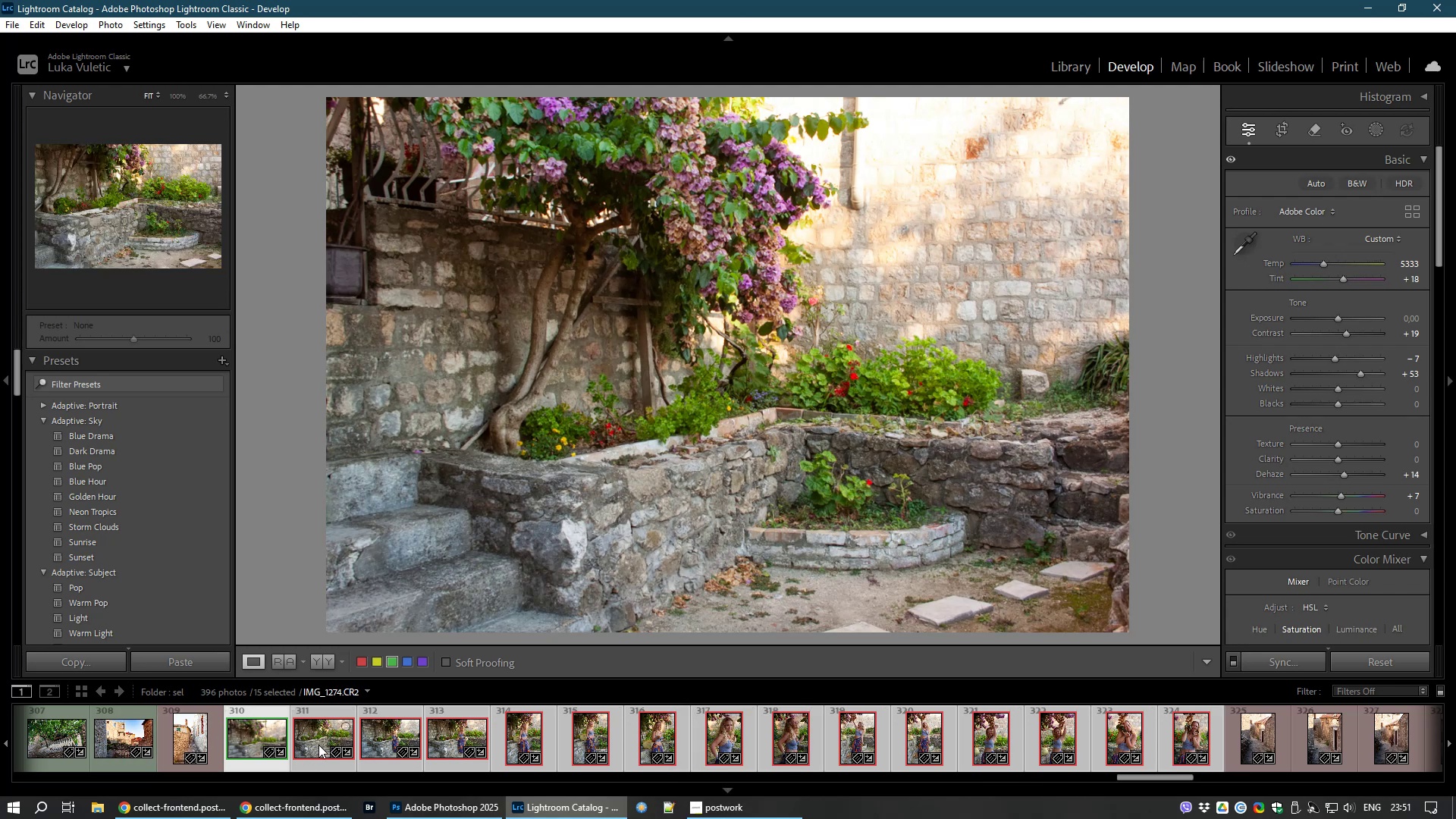 
wait(6.25)
 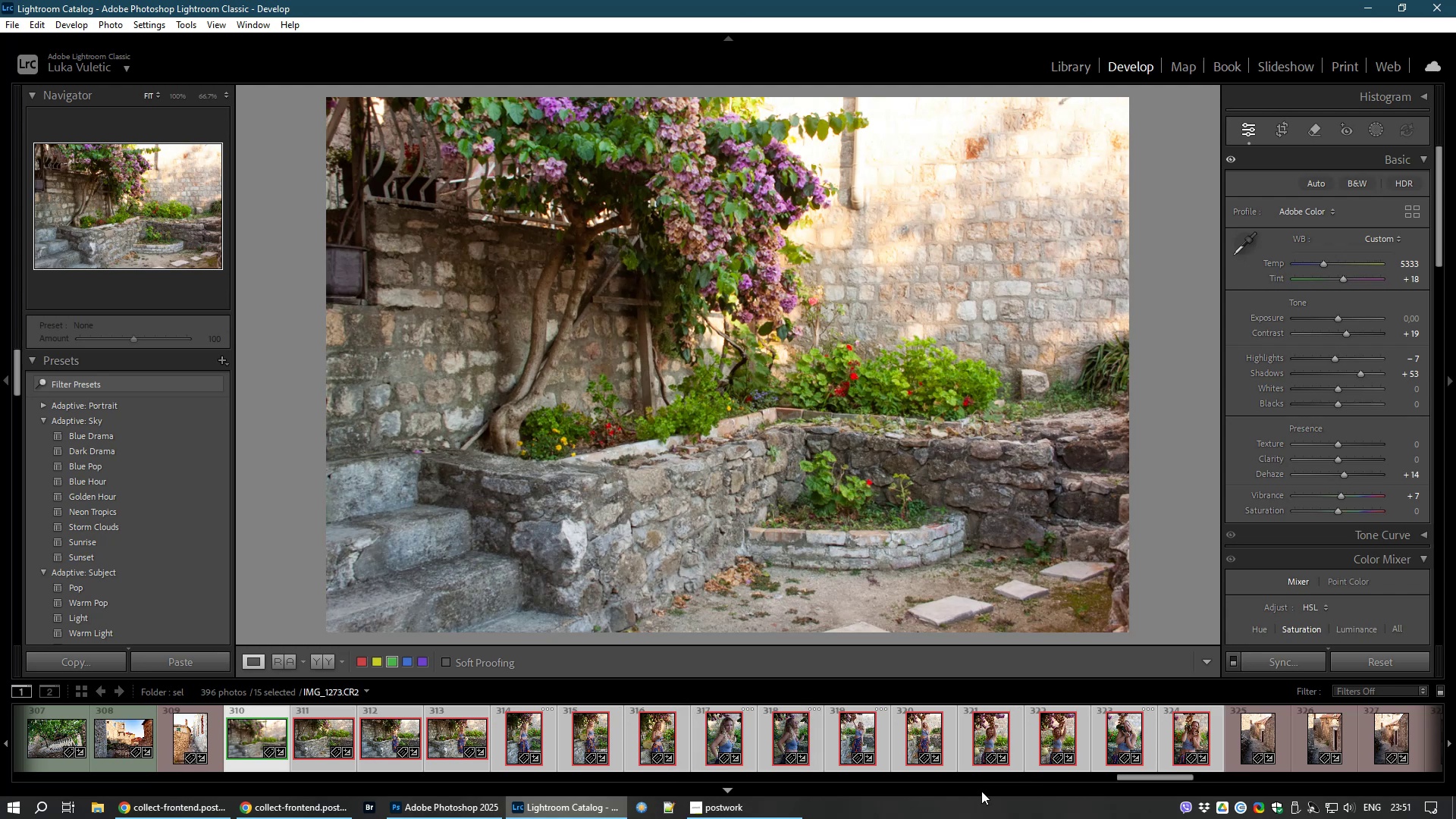 
left_click([318, 745])
 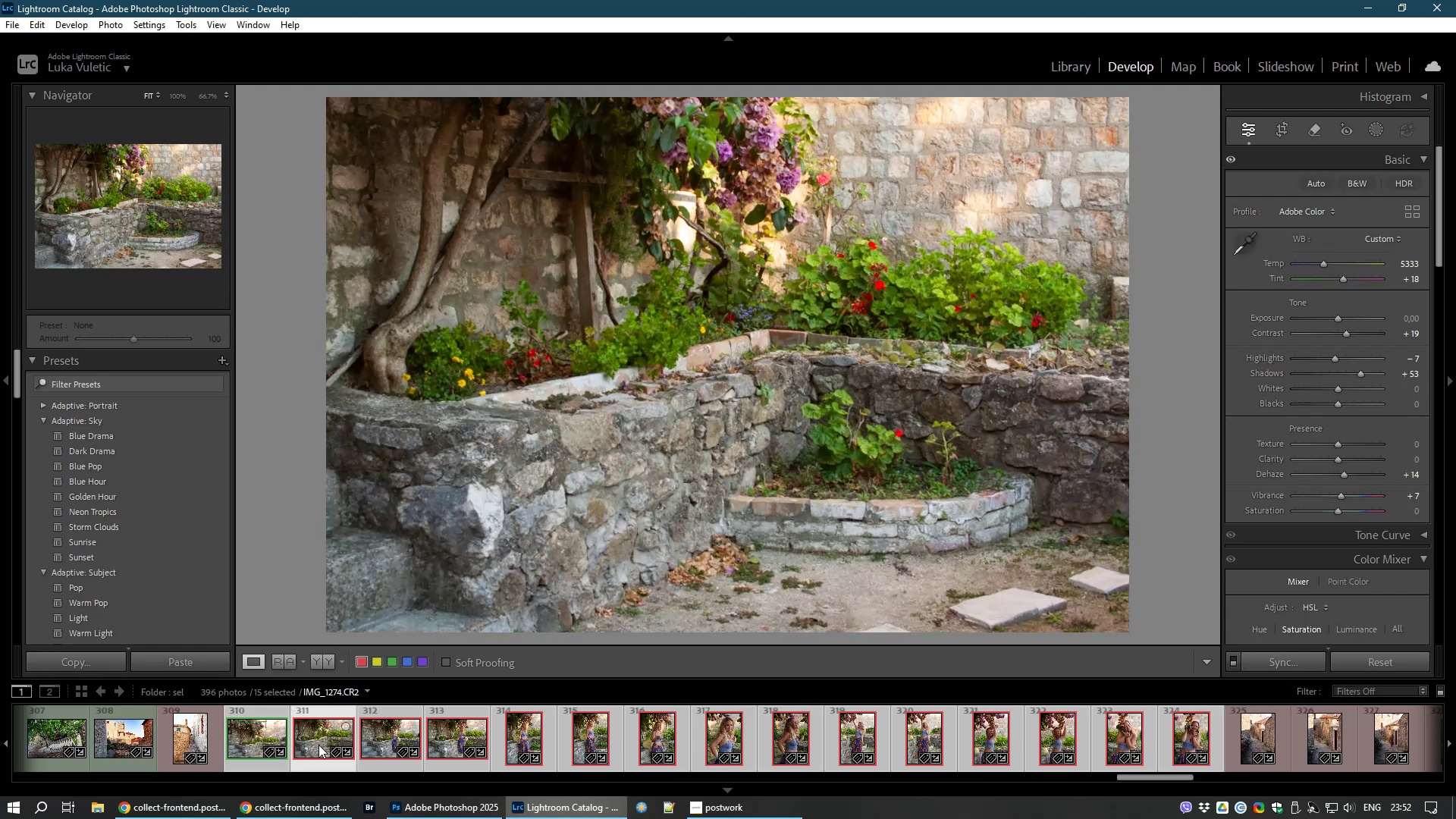 
key(Control+D)
 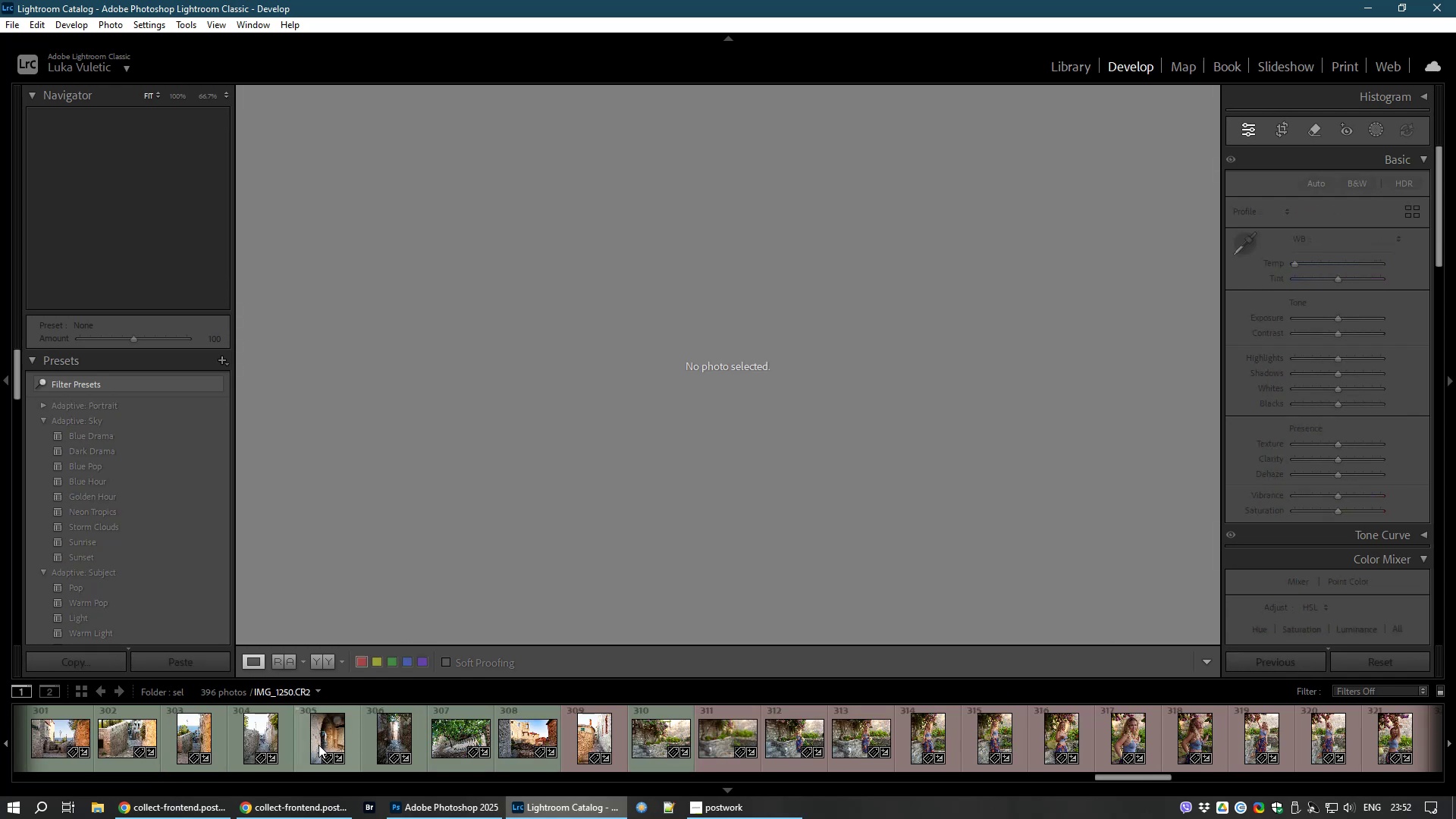 
left_click([318, 745])
 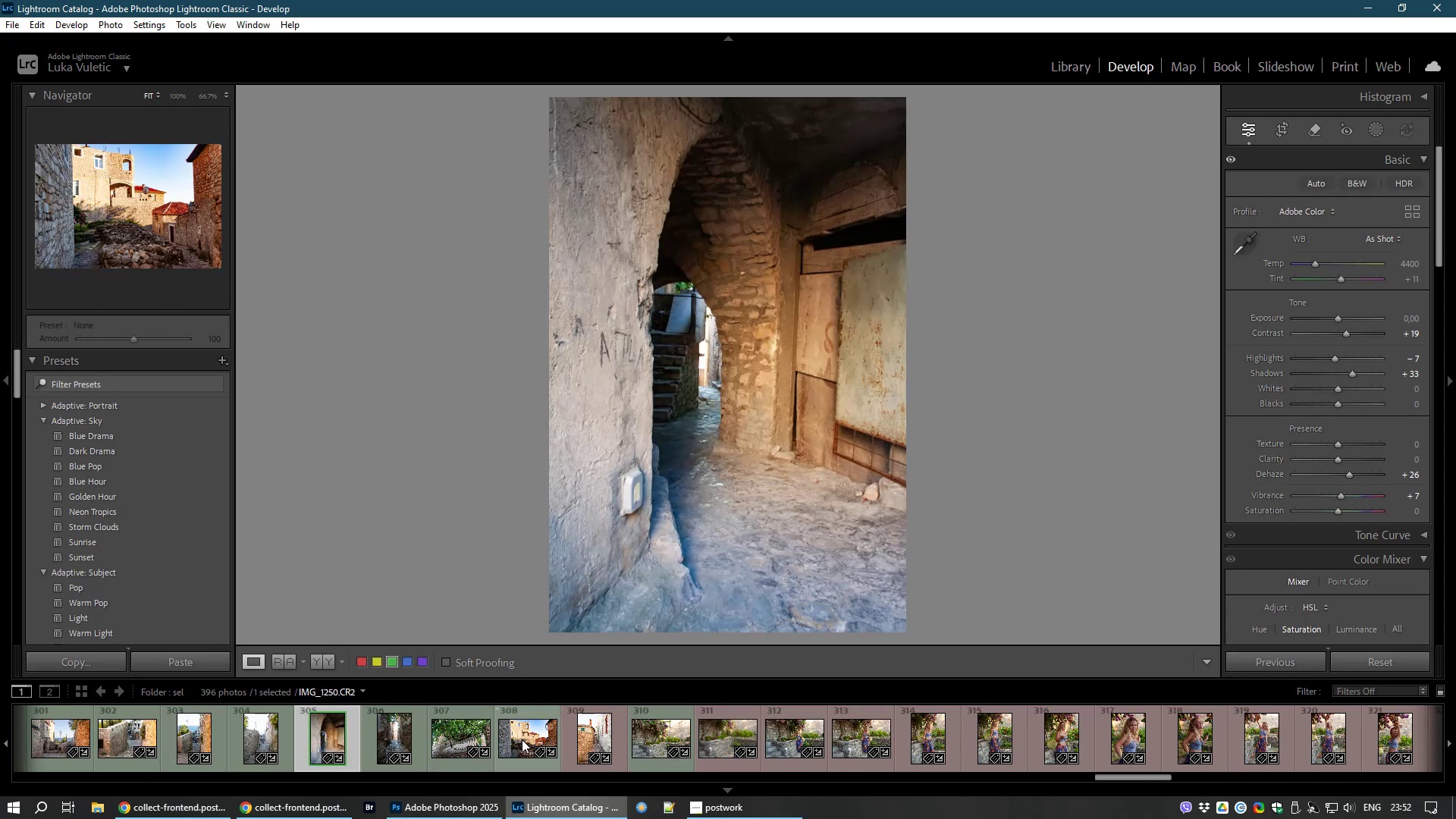 
left_click([457, 744])
 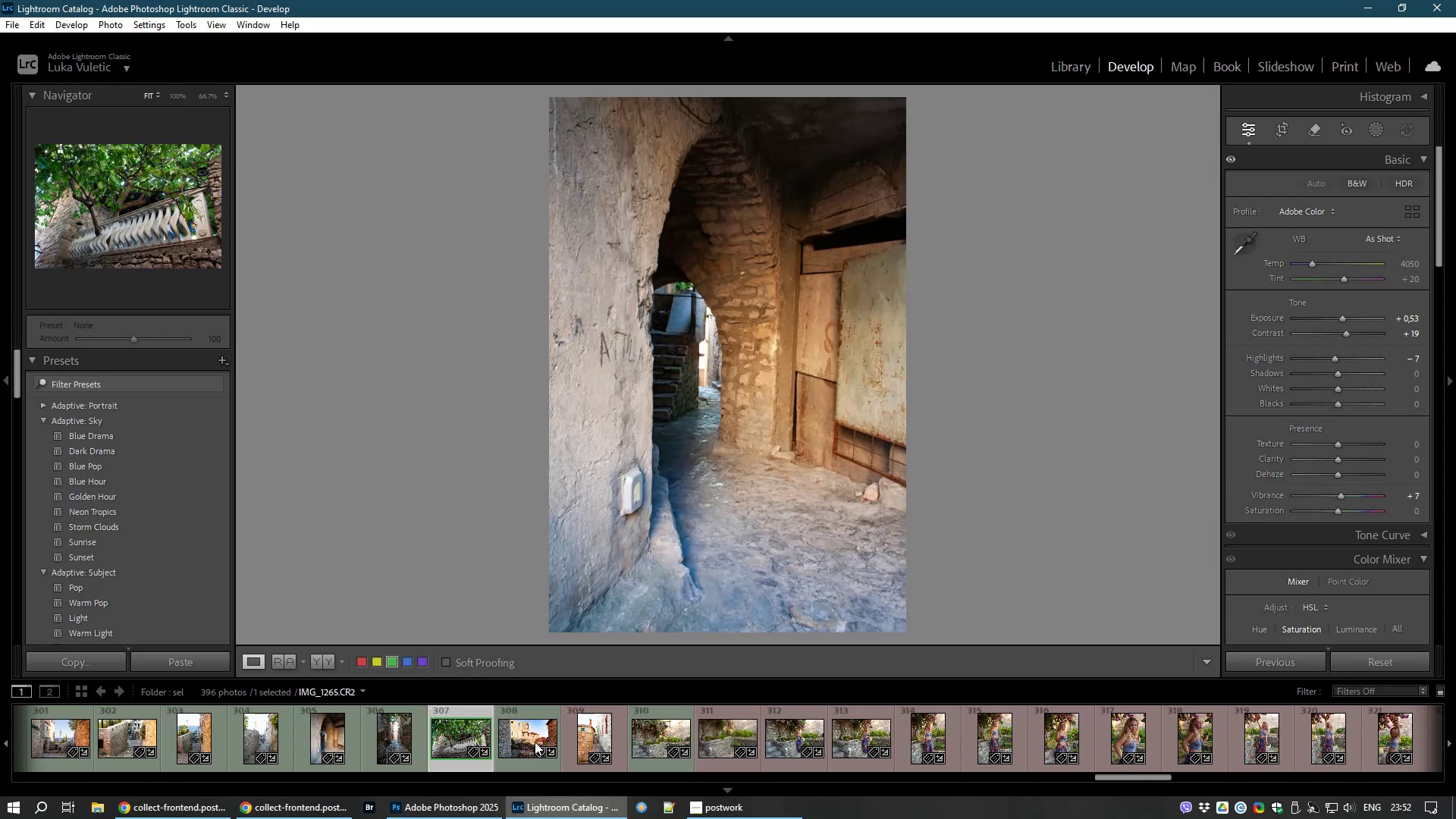 
left_click([535, 742])
 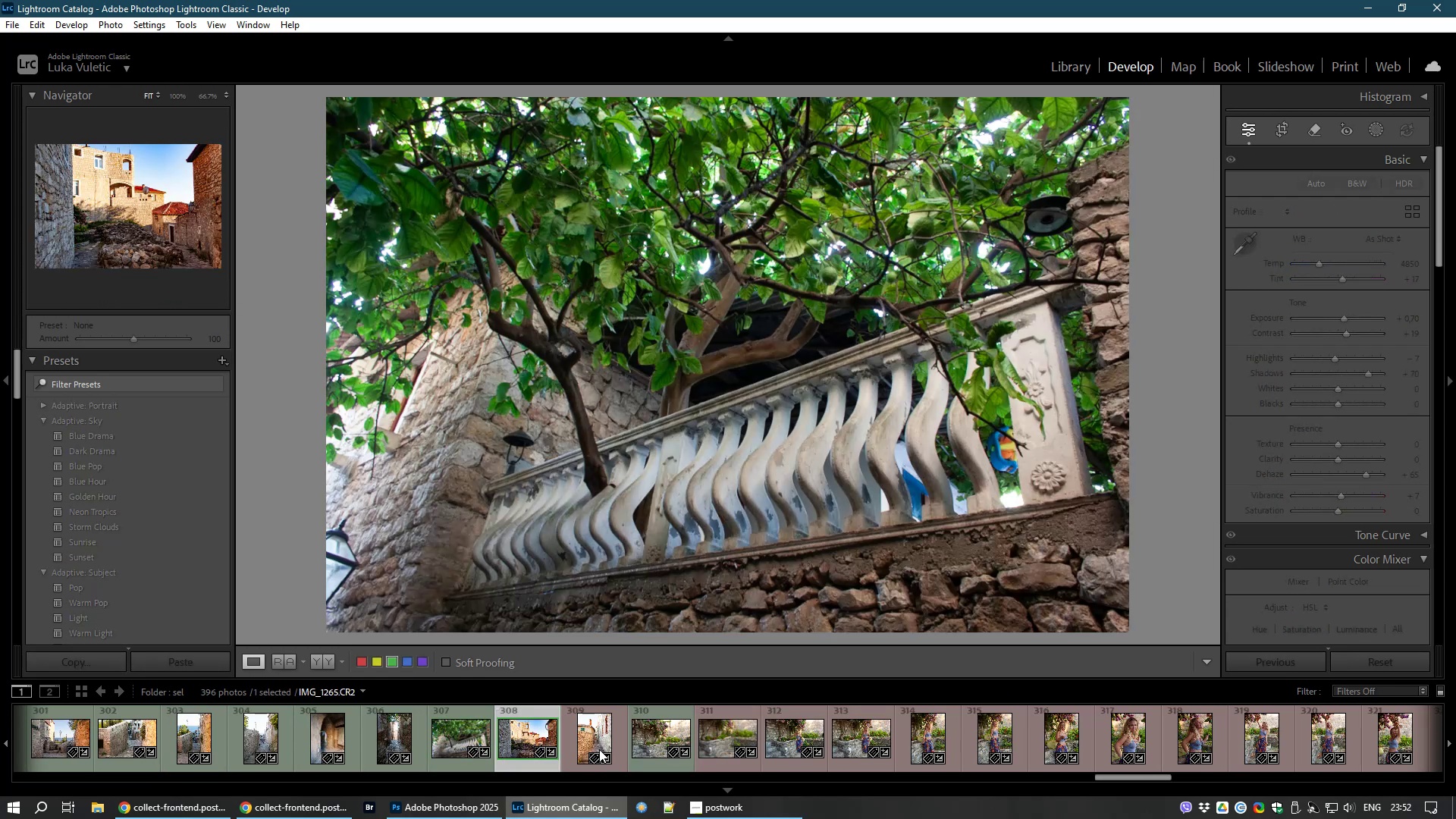 
left_click([566, 733])
 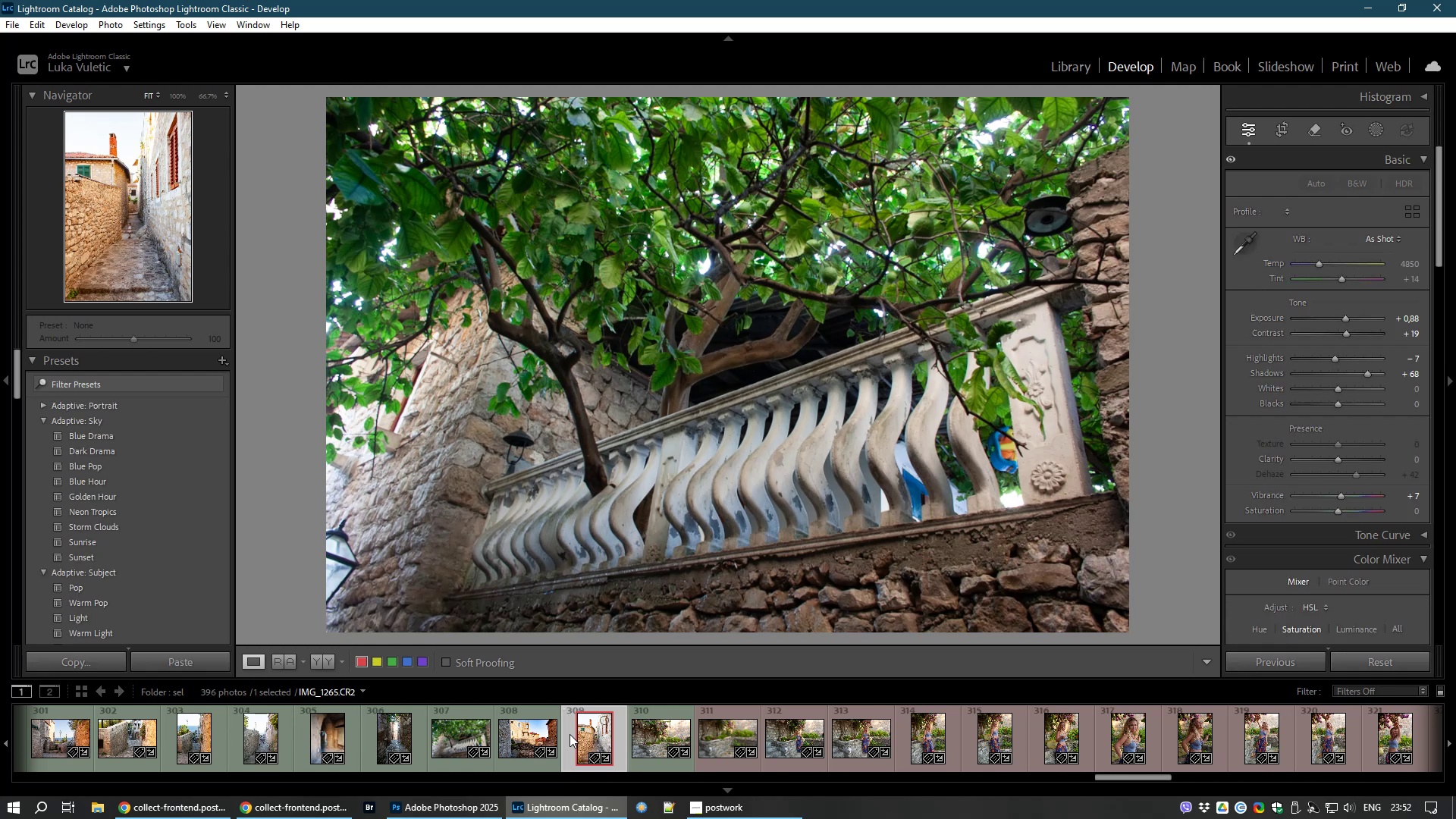 
key(8)
 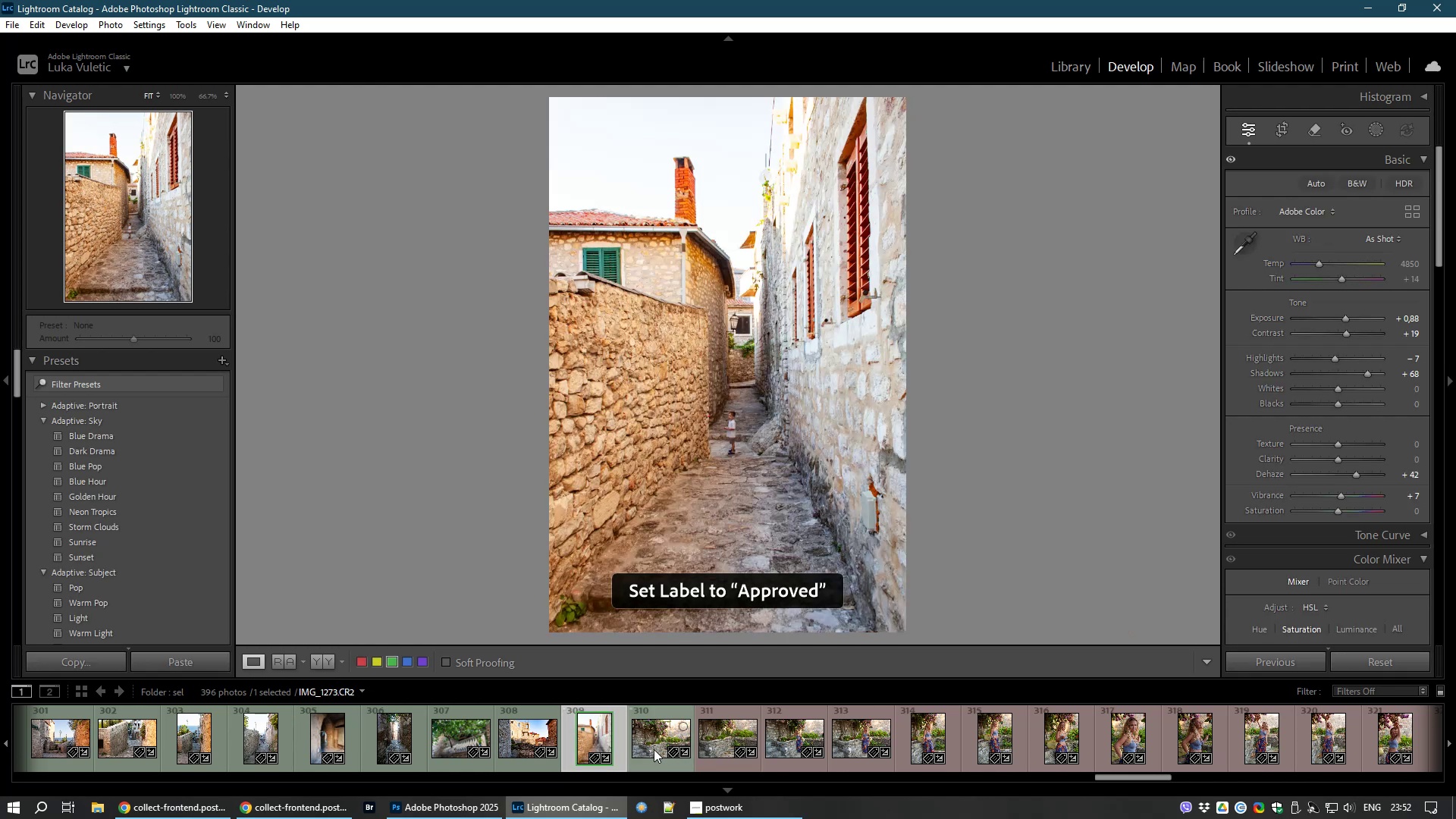 
left_click([654, 749])
 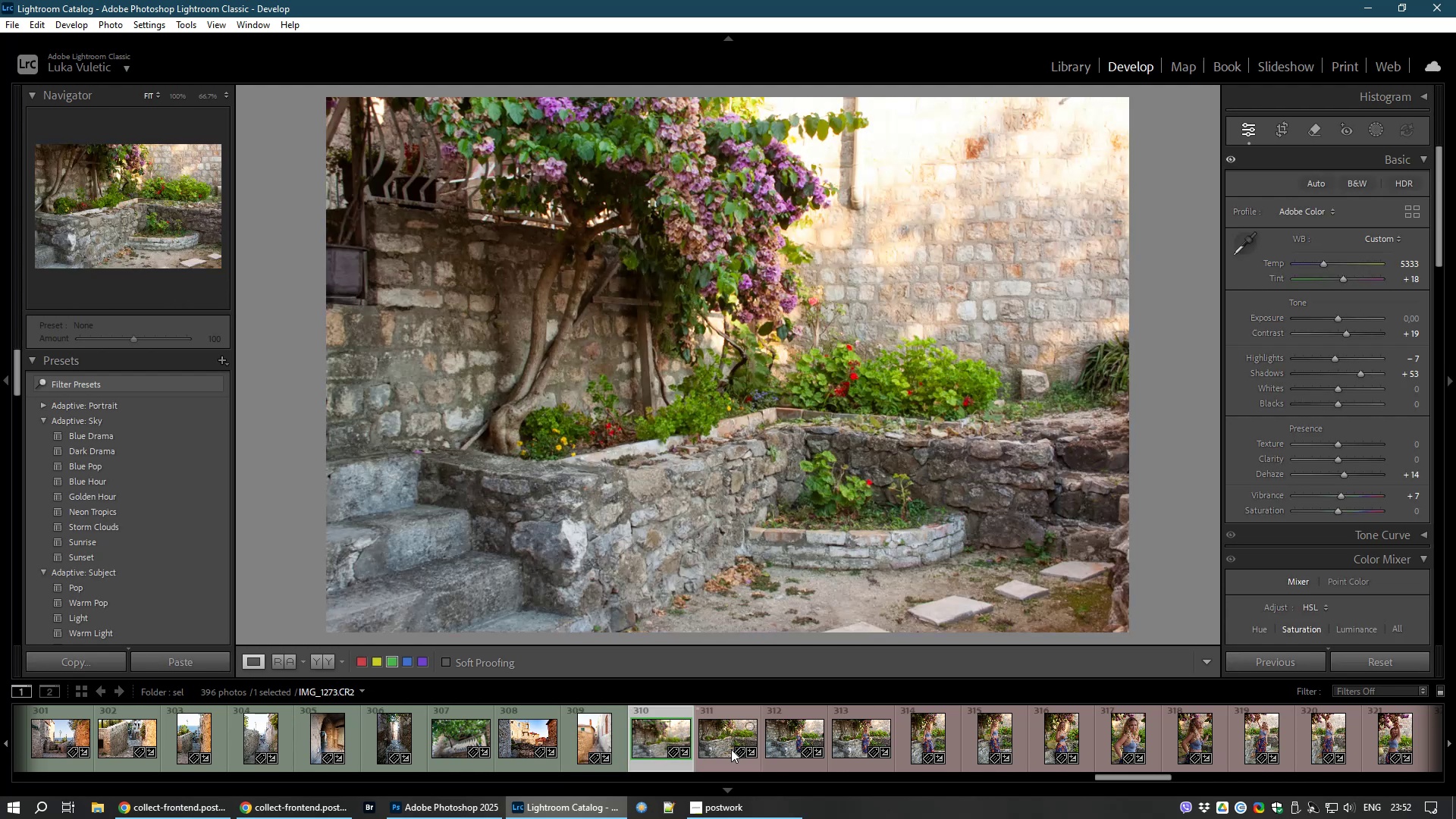 
left_click([731, 749])
 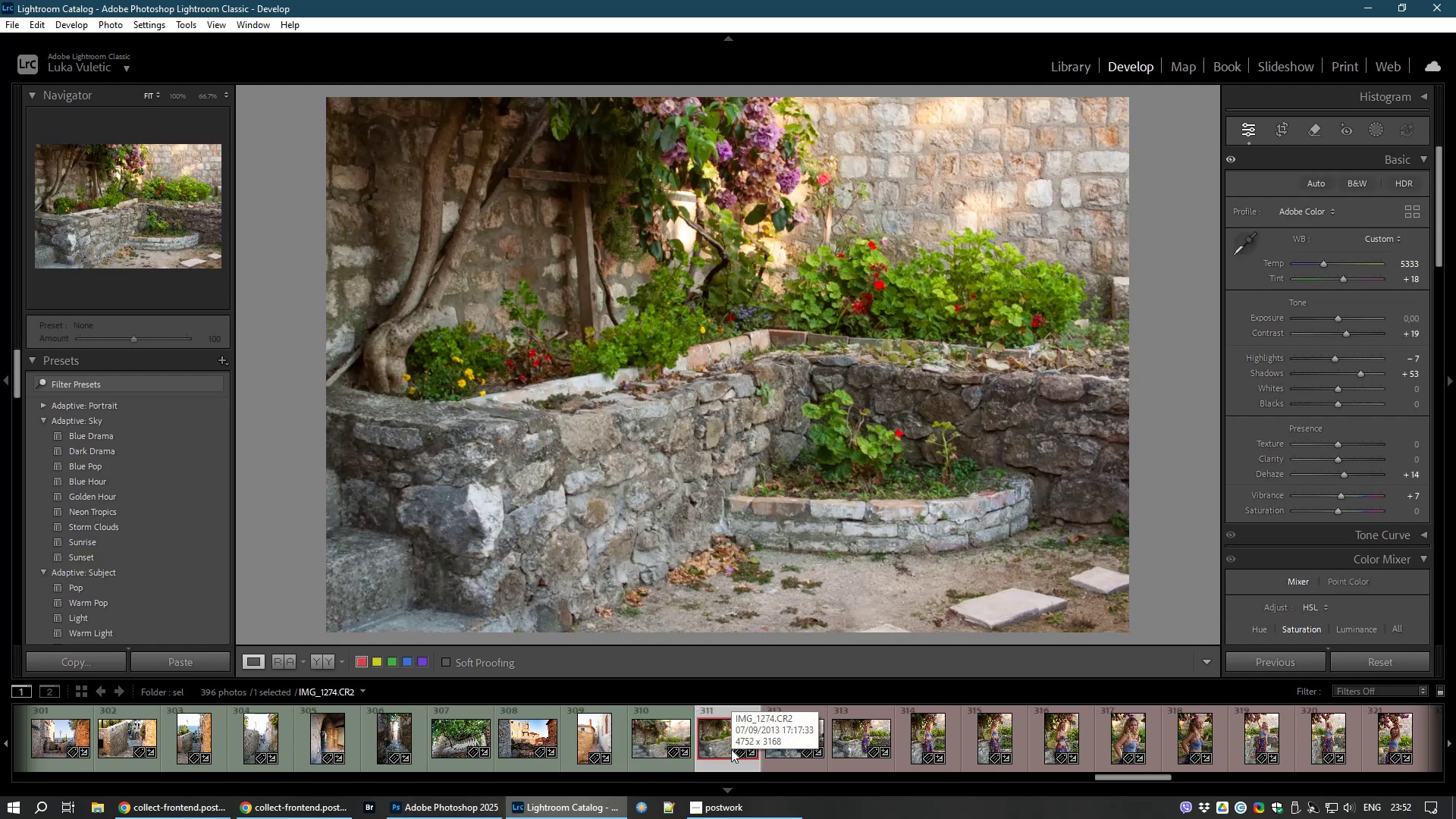 
key(8)
 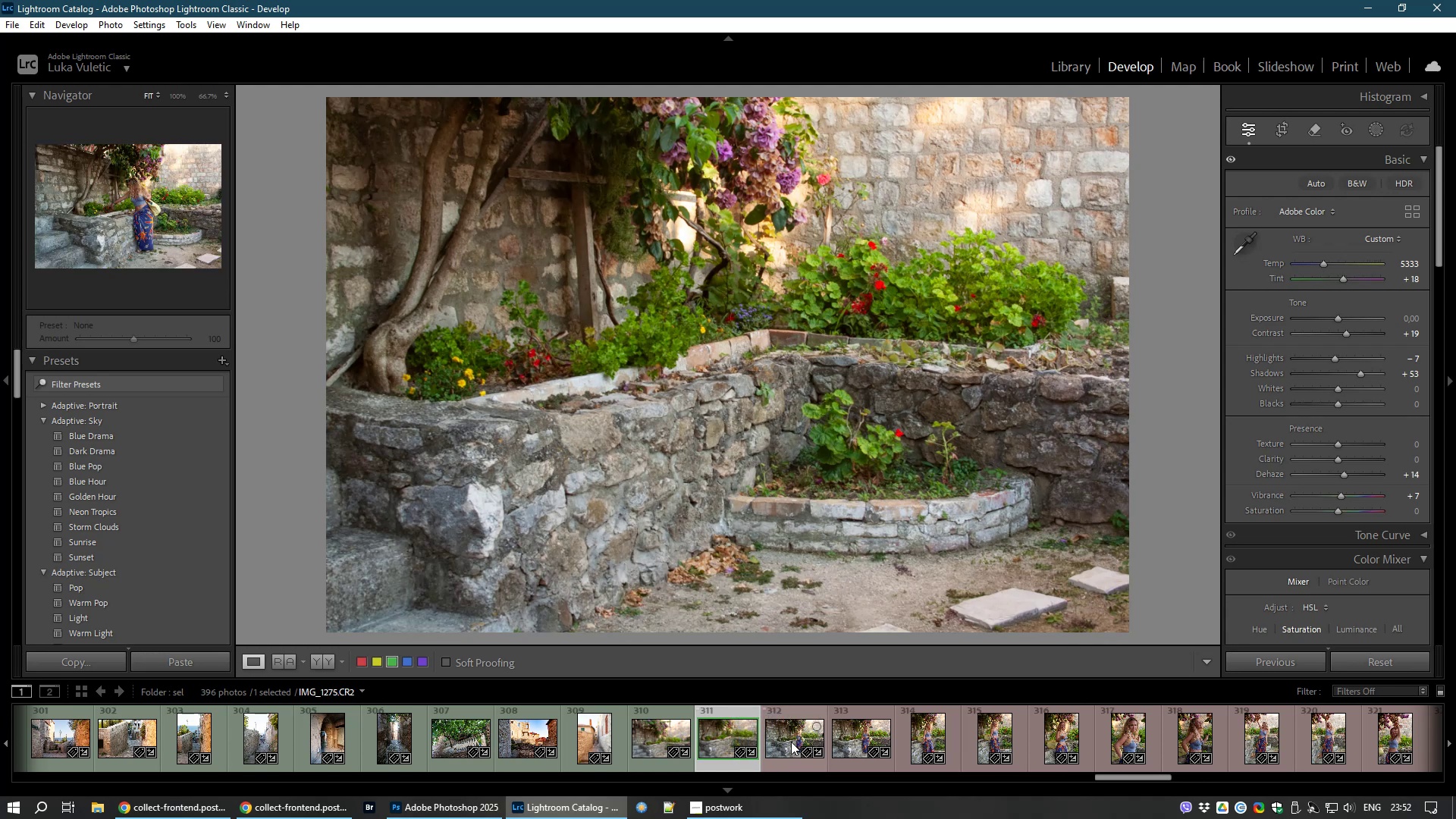 
left_click([791, 742])
 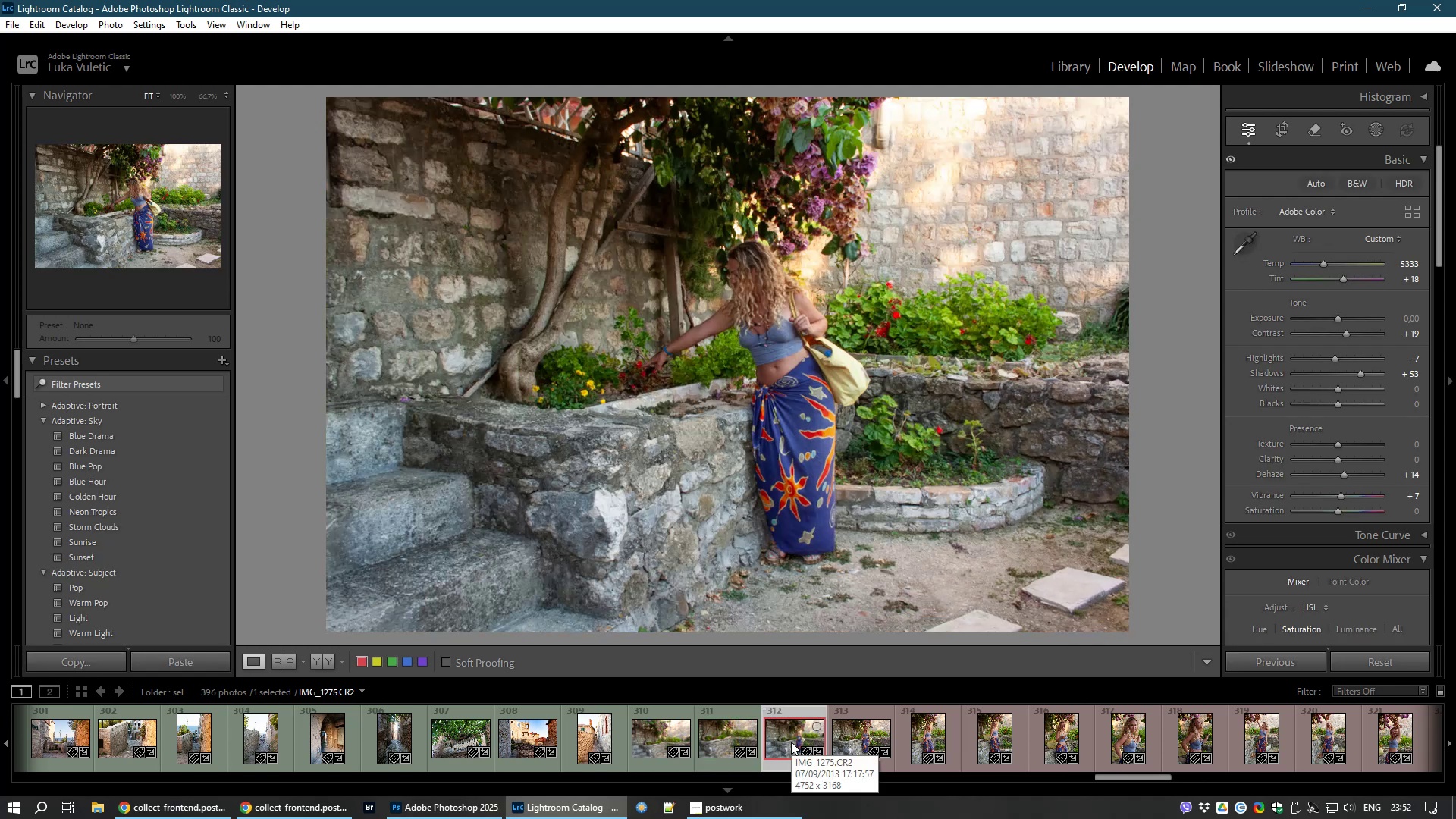 
key(8)
 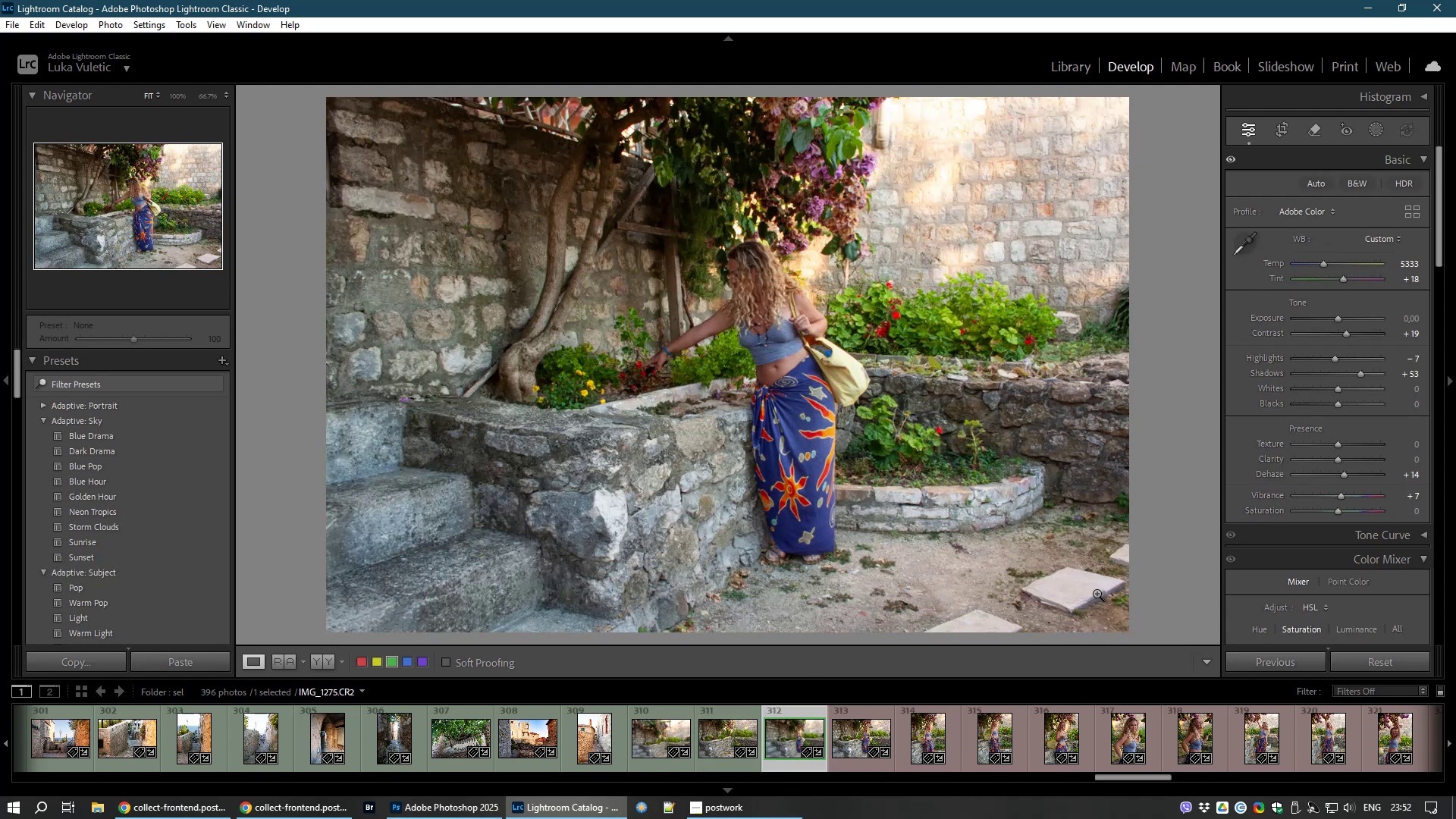 
left_click([860, 737])
 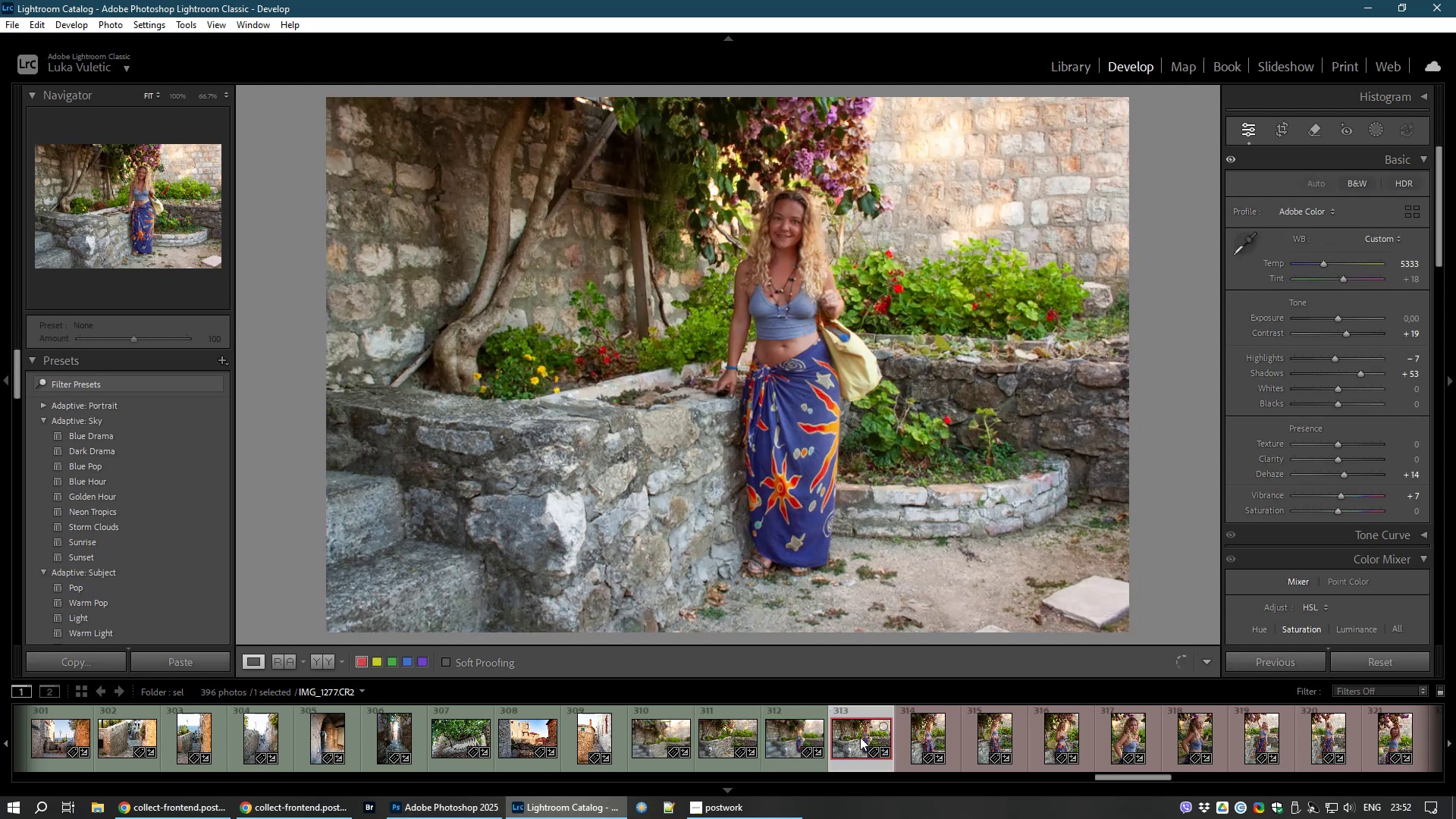 
key(8)
 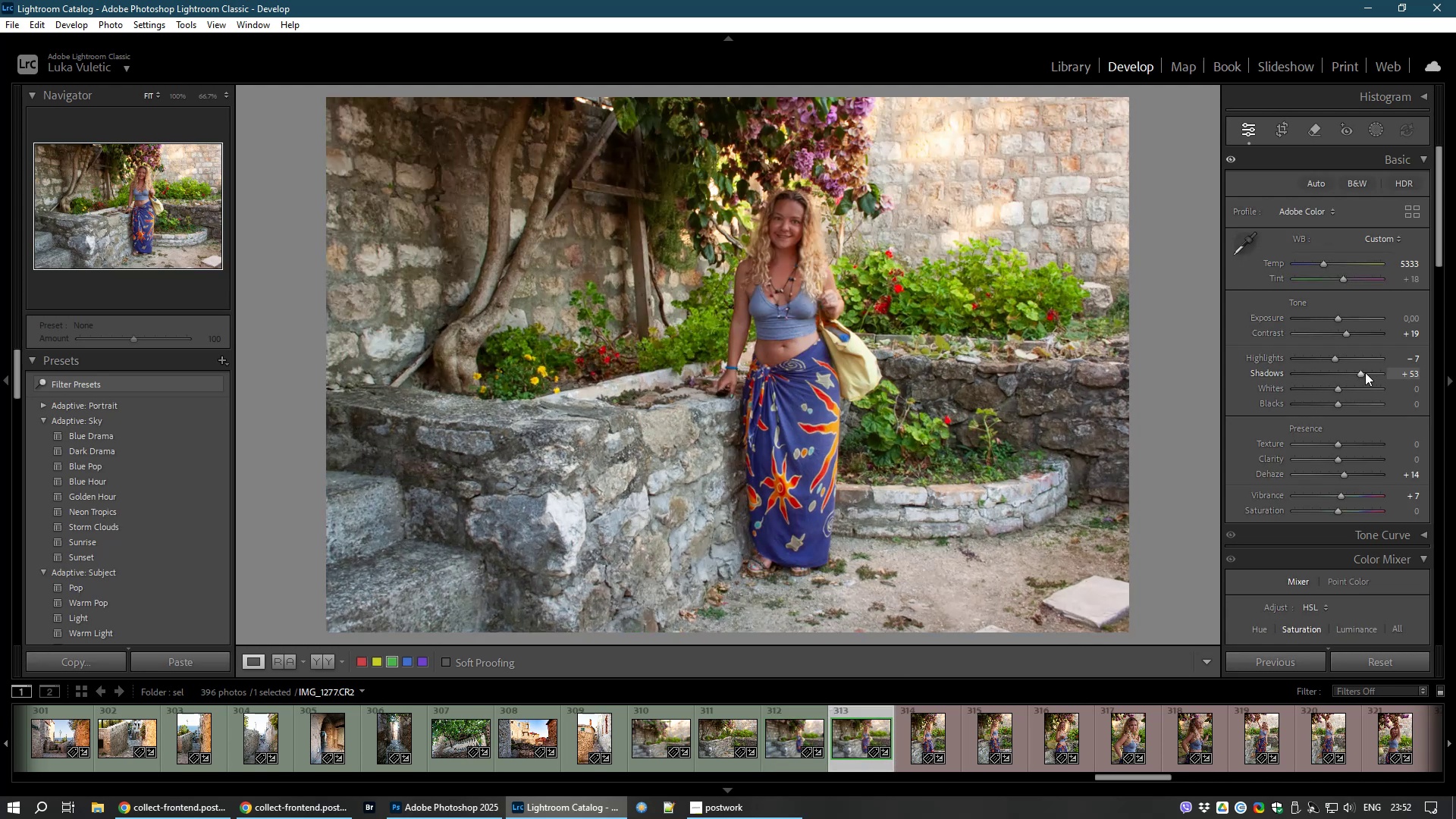 
left_click_drag(start_coordinate=[1363, 375], to_coordinate=[1369, 375])
 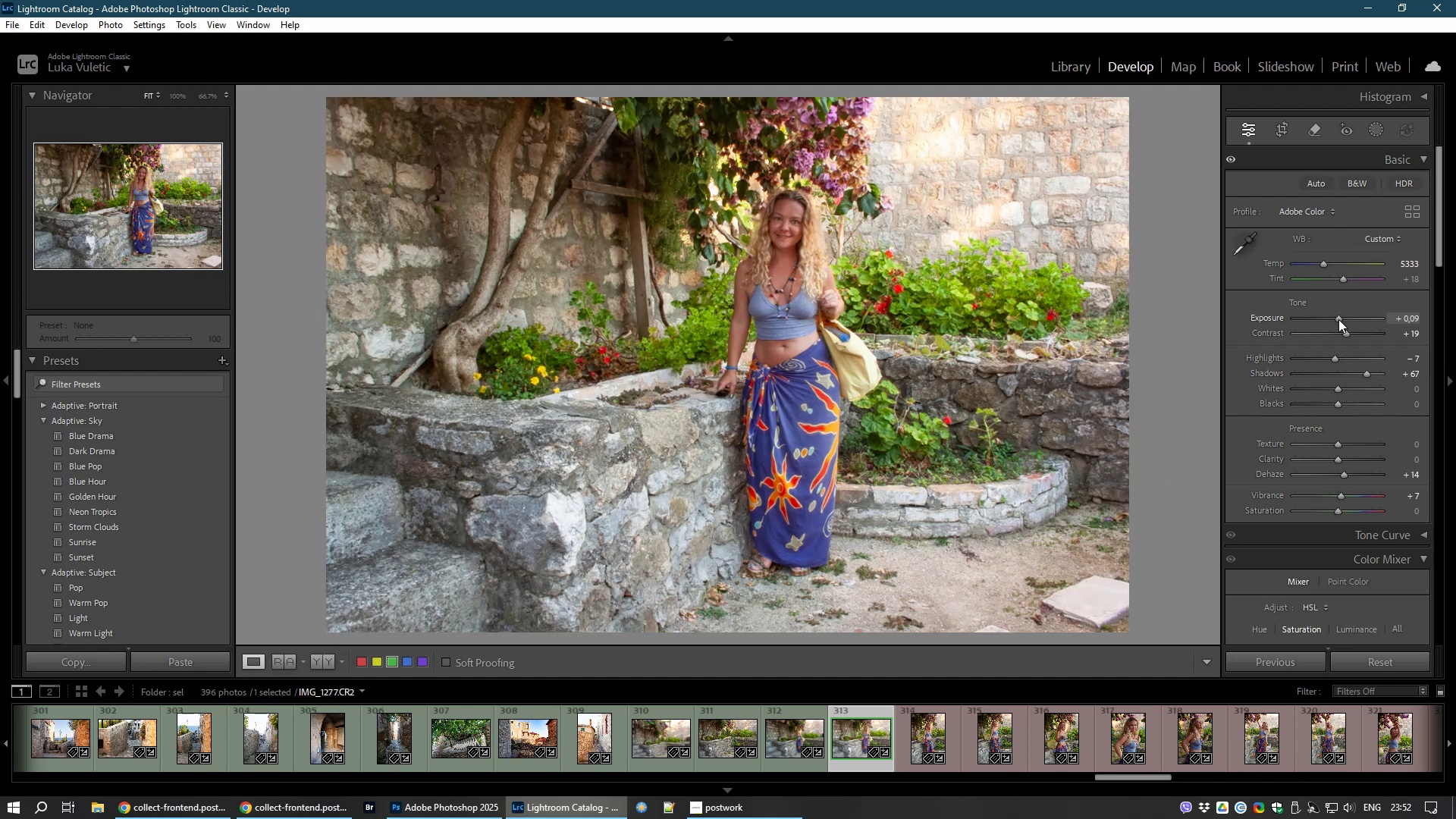 
wait(11.97)
 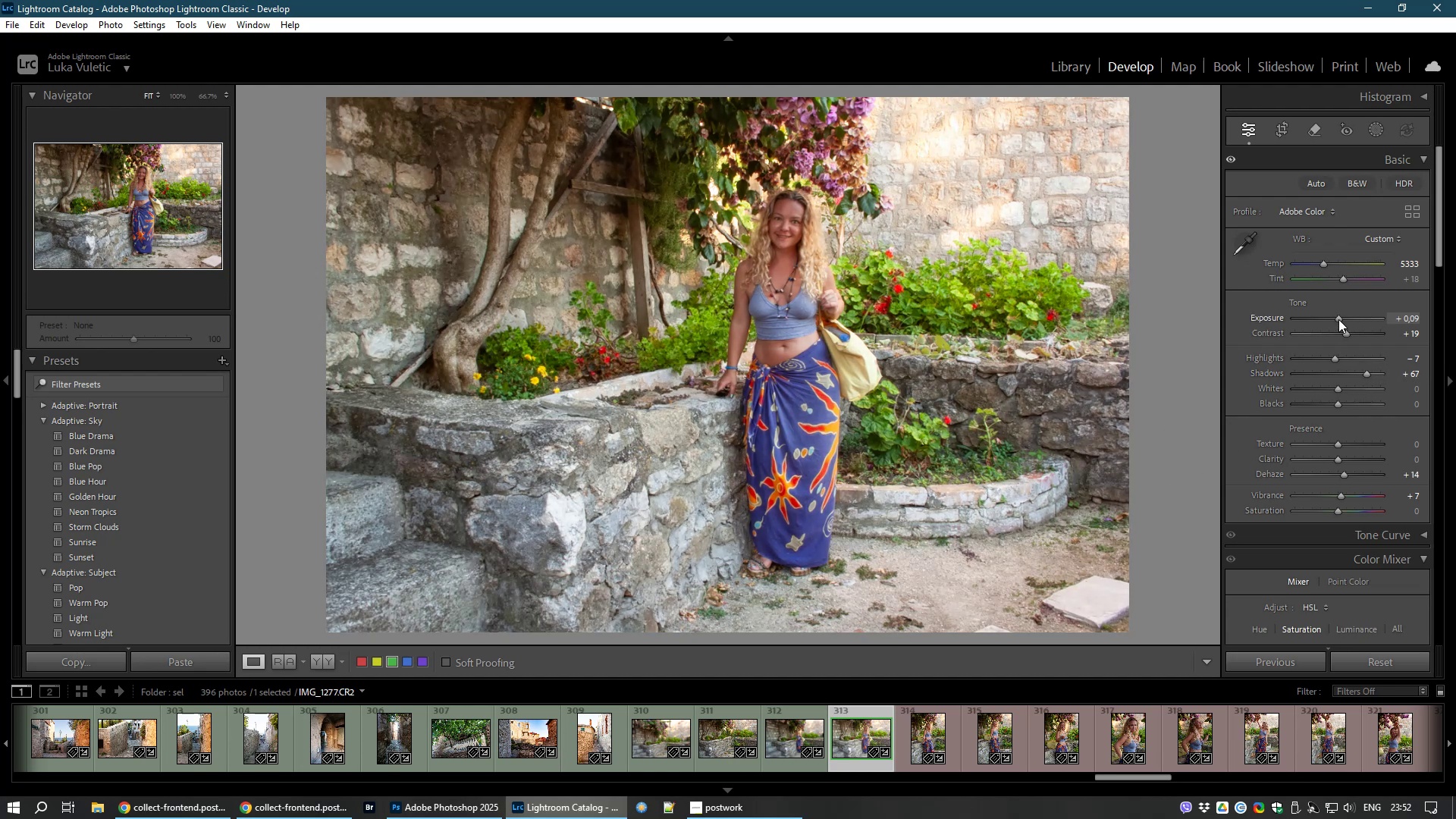 
left_click([928, 736])
 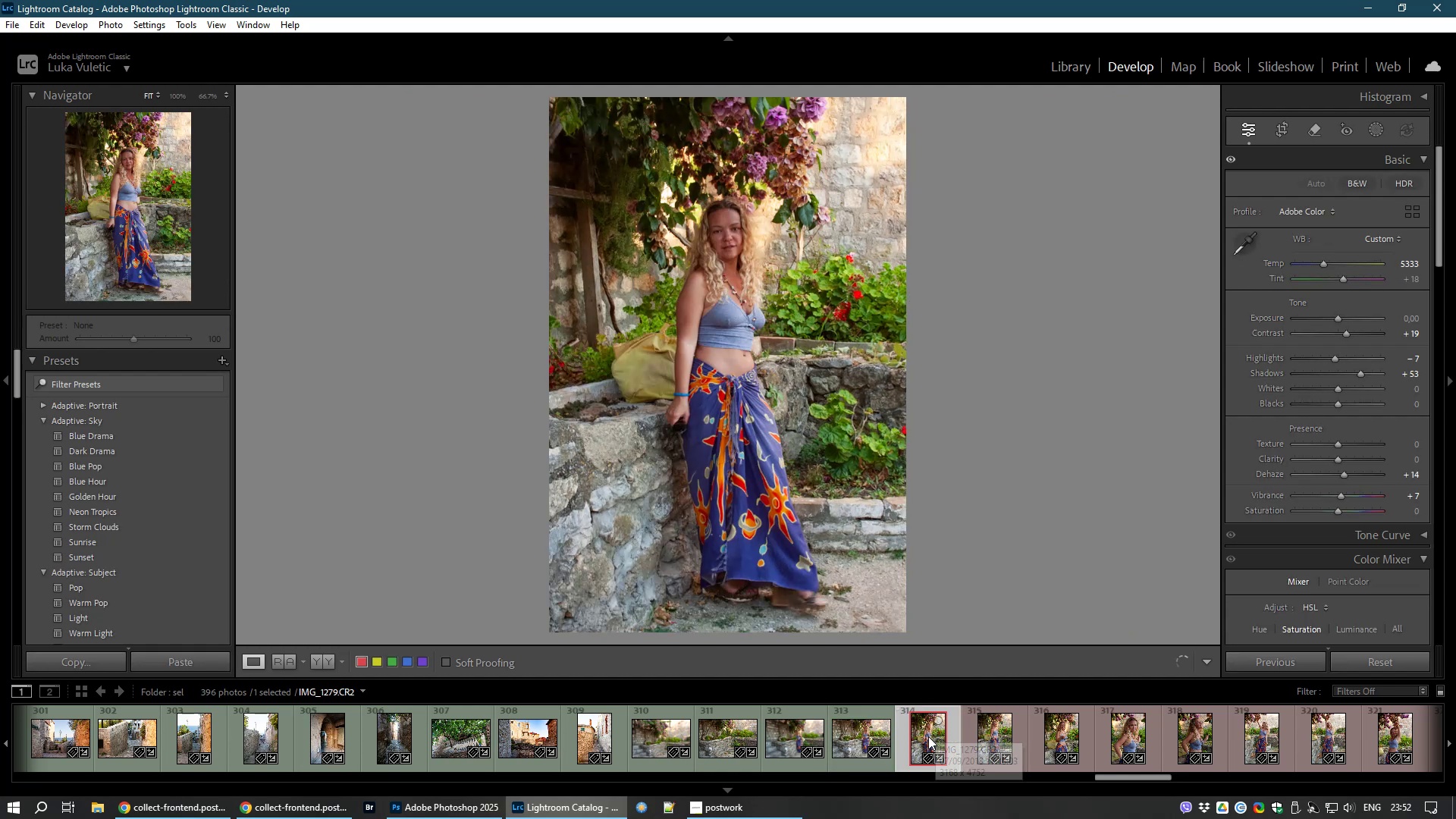 
key(8)
 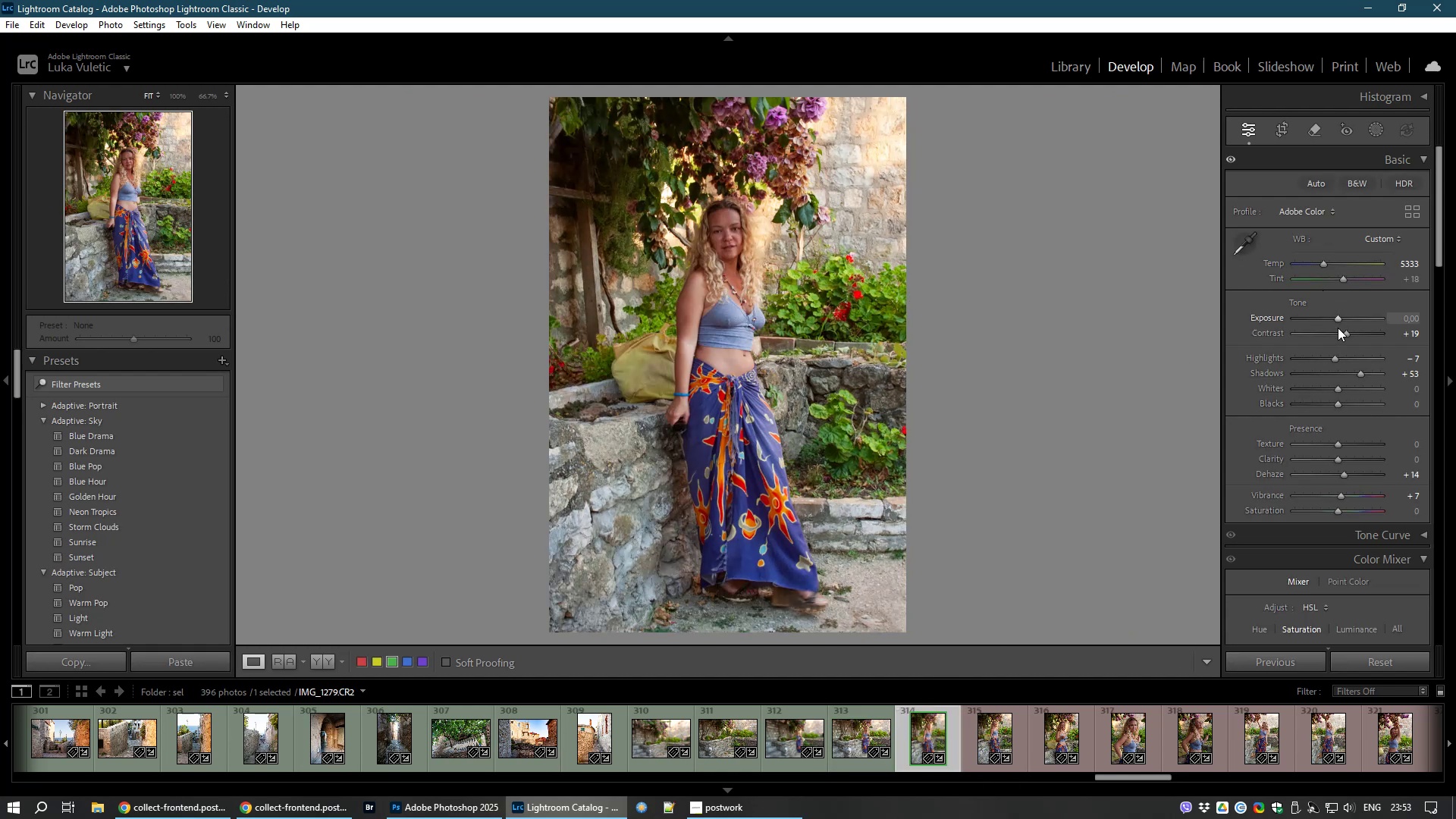 
wait(8.12)
 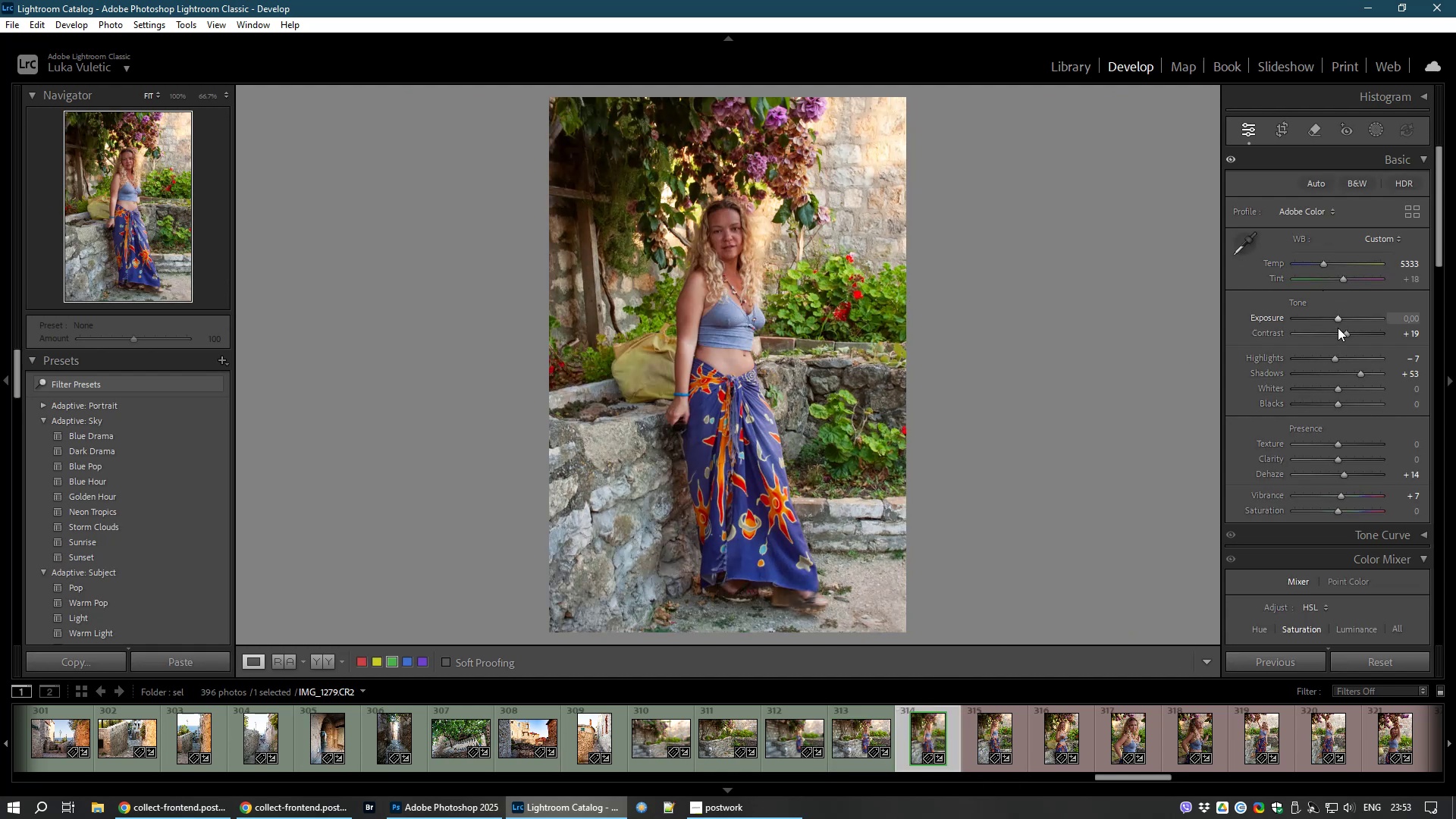 
mouse_move([1169, 705])
 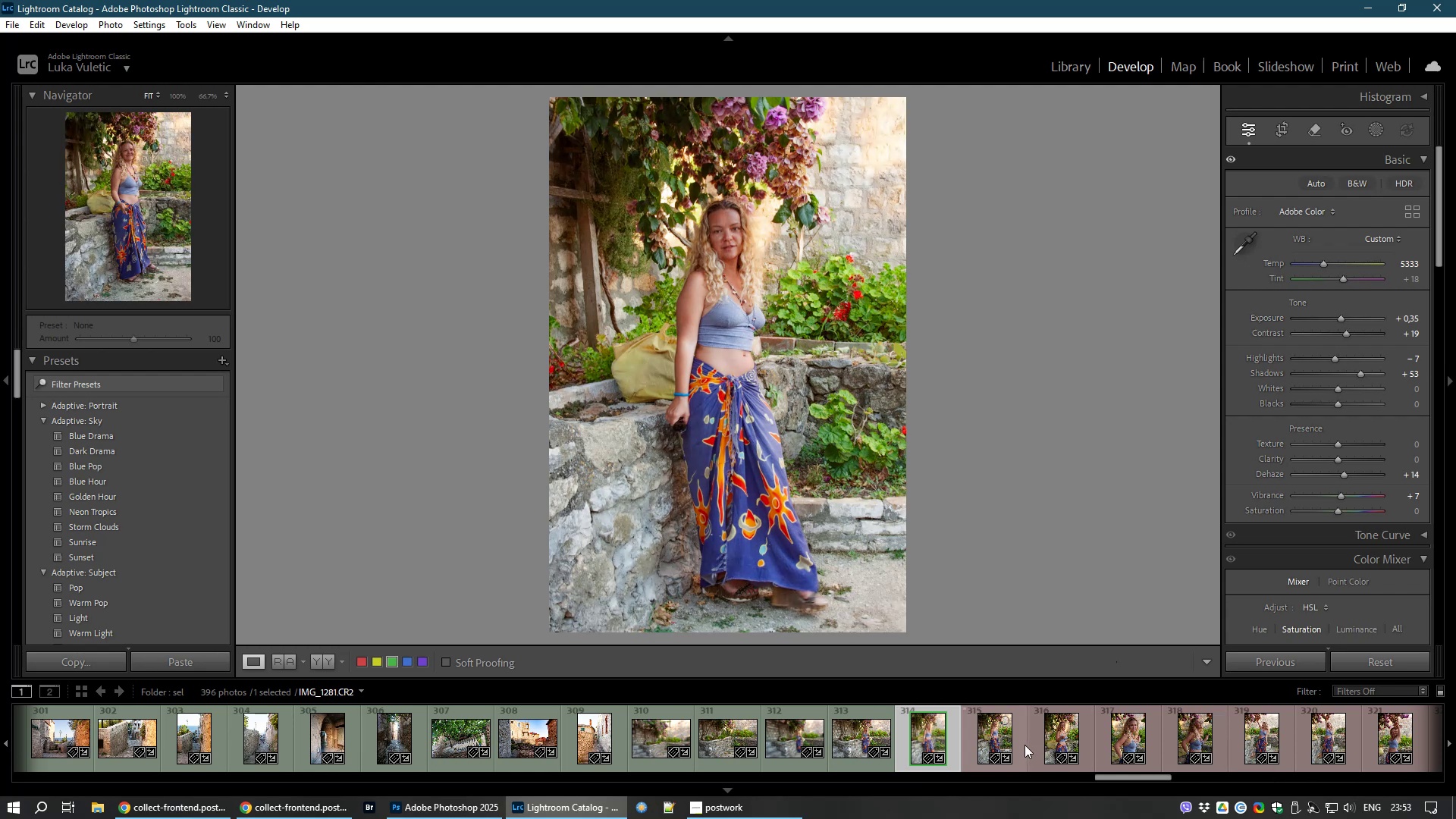 
hold_key(key=ShiftLeft, duration=1.5)
 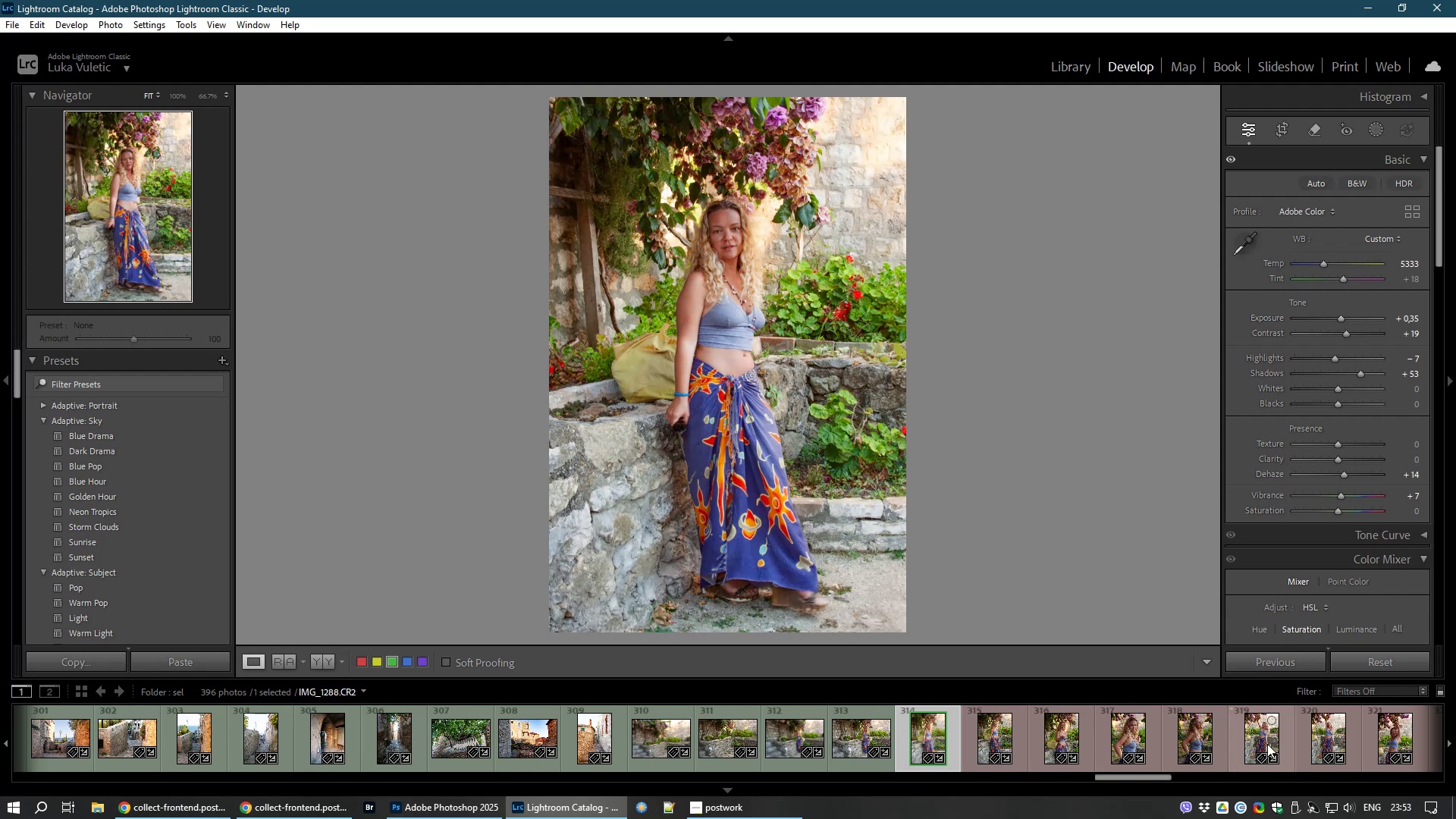 
hold_key(key=ShiftLeft, duration=1.52)
 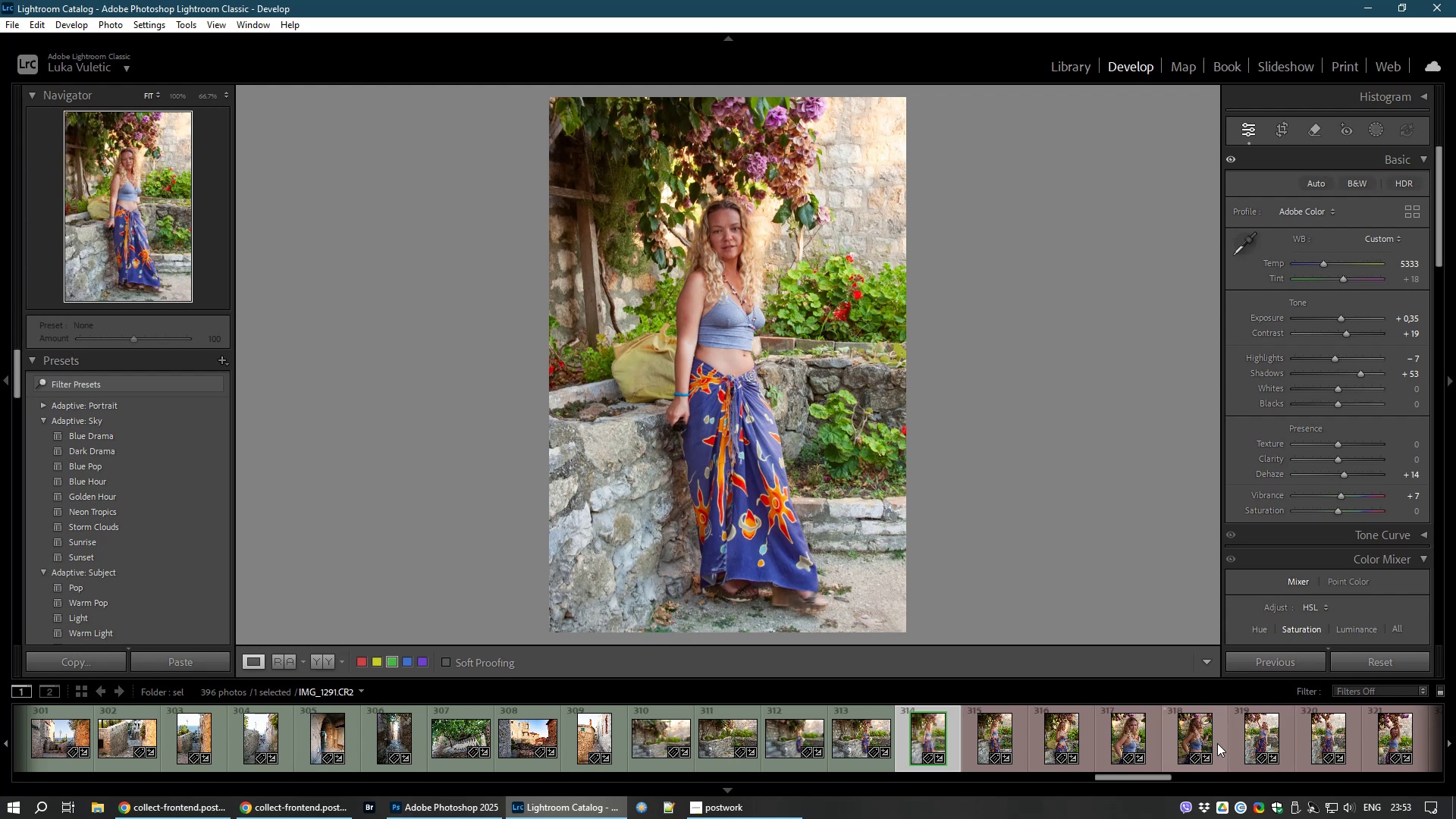 
hold_key(key=ShiftLeft, duration=1.51)
 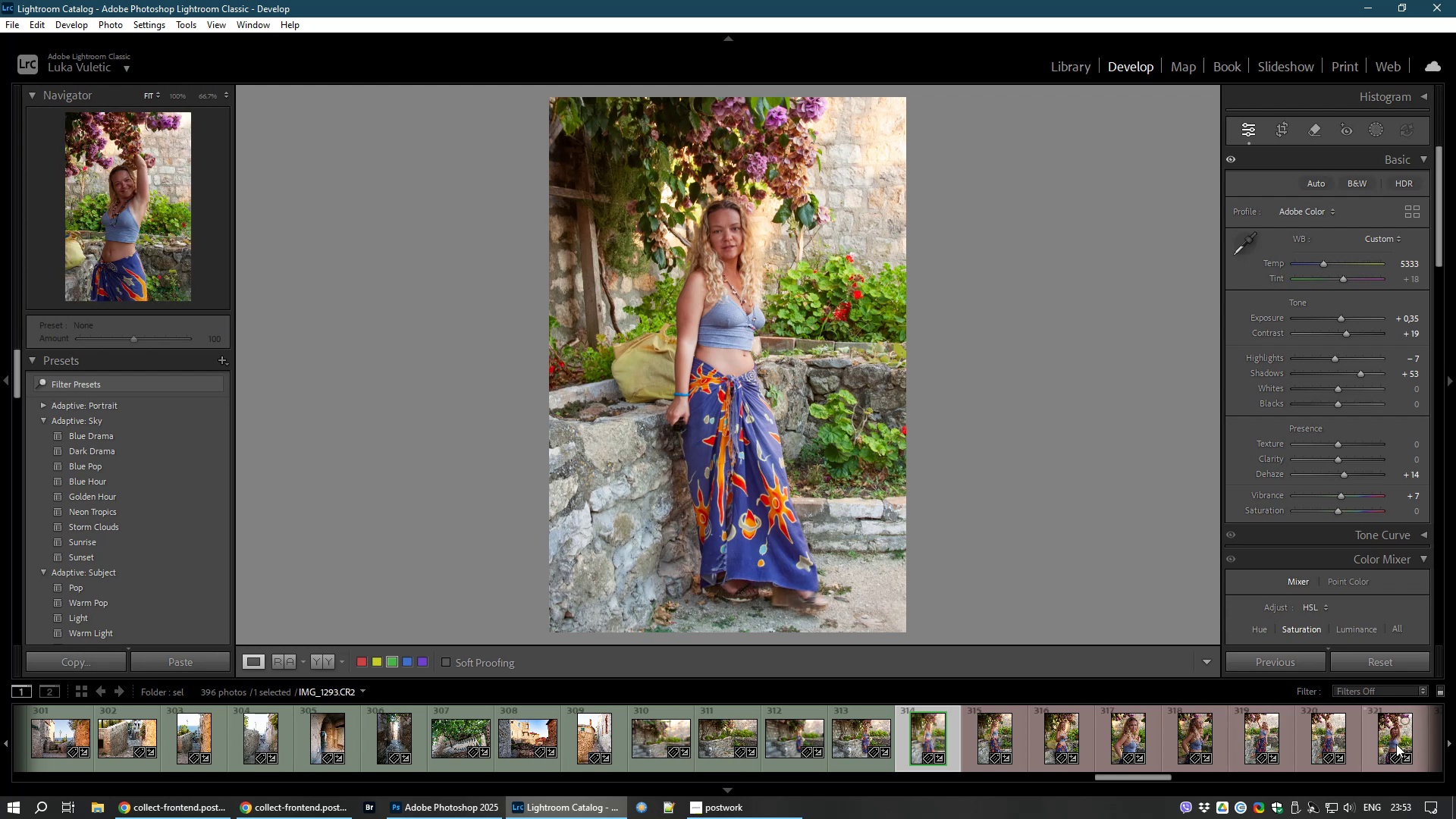 
hold_key(key=ShiftLeft, duration=1.05)
 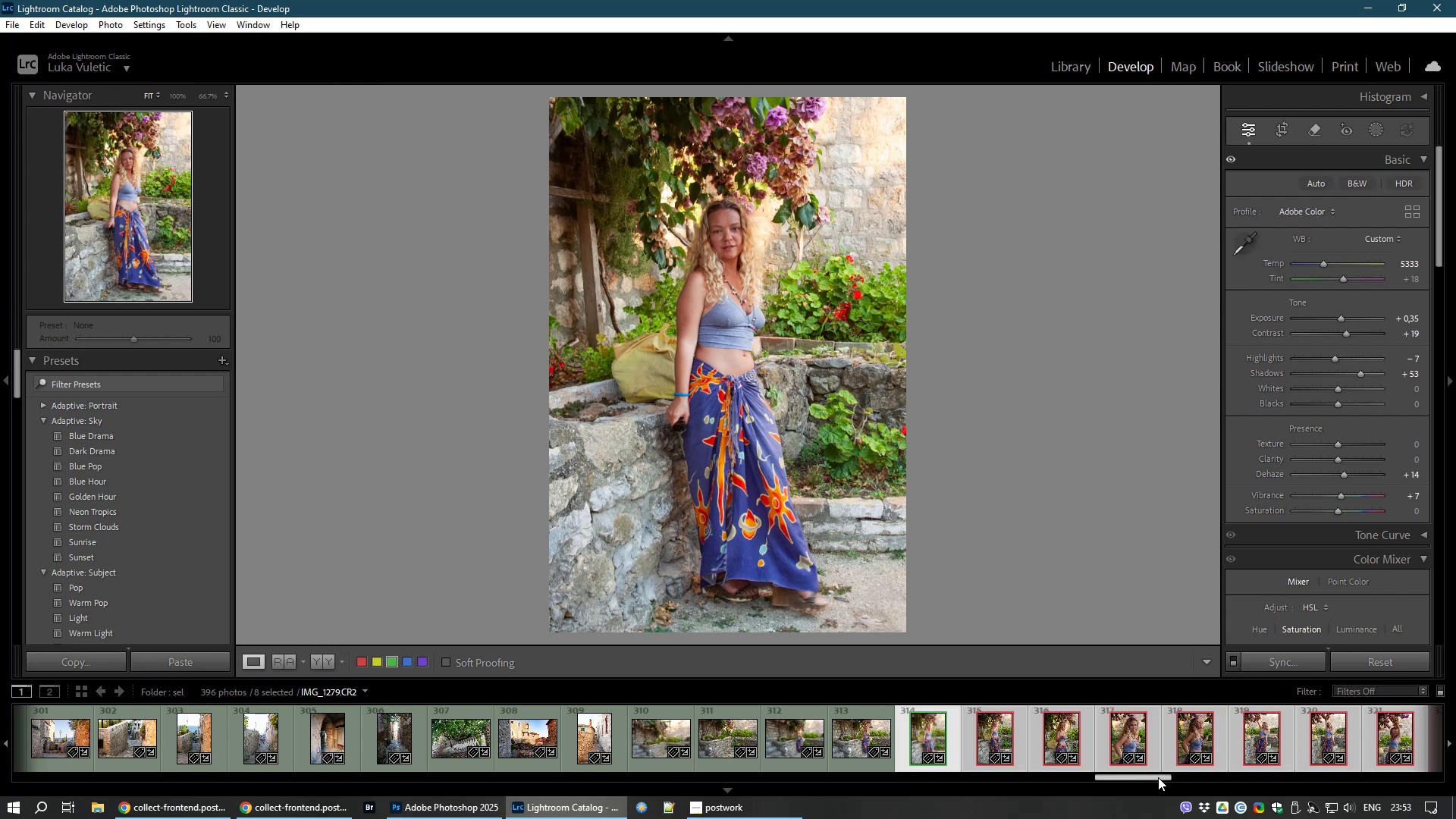 
left_click_drag(start_coordinate=[1156, 780], to_coordinate=[1198, 776])
 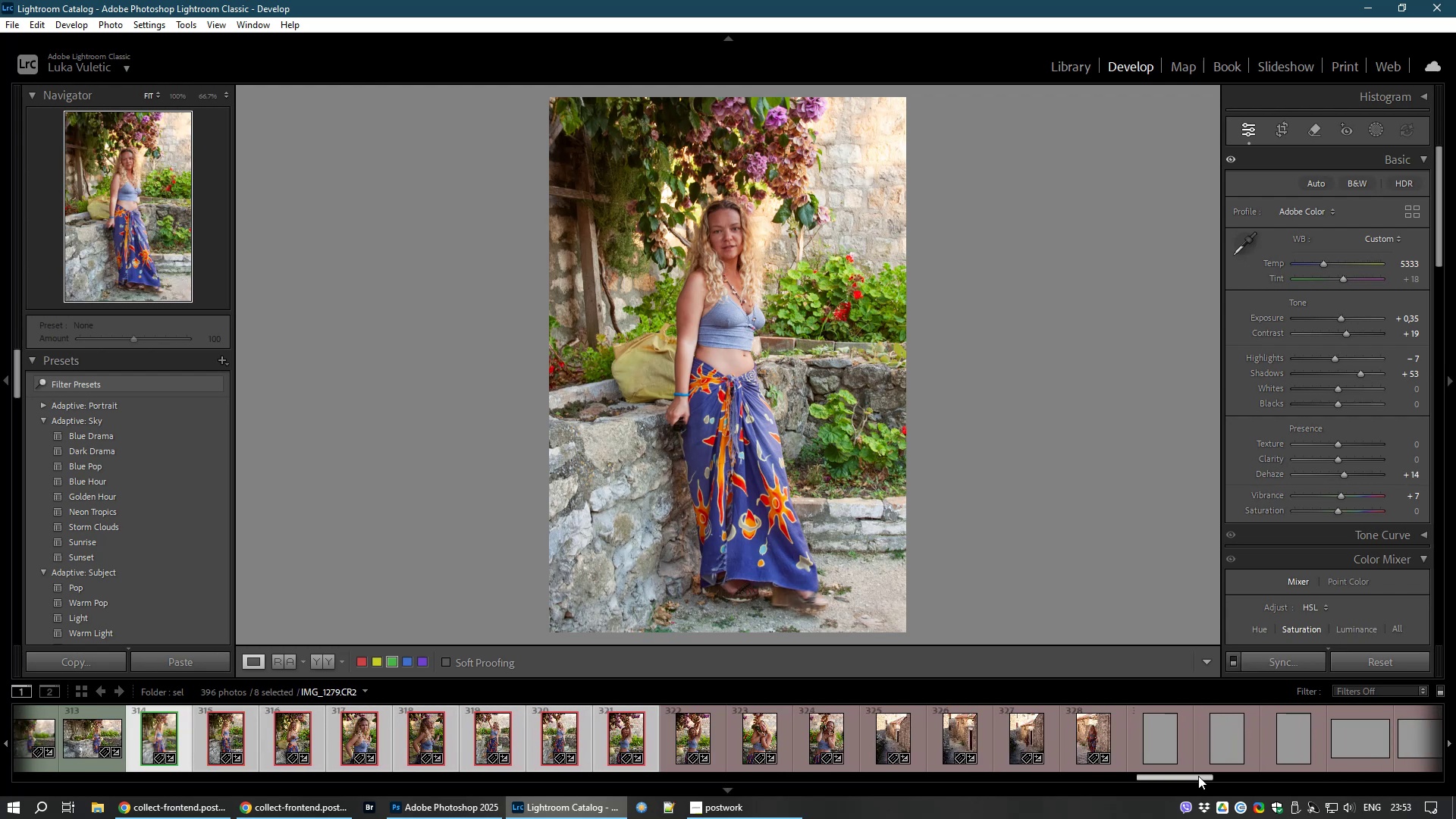 
hold_key(key=ShiftLeft, duration=1.5)
 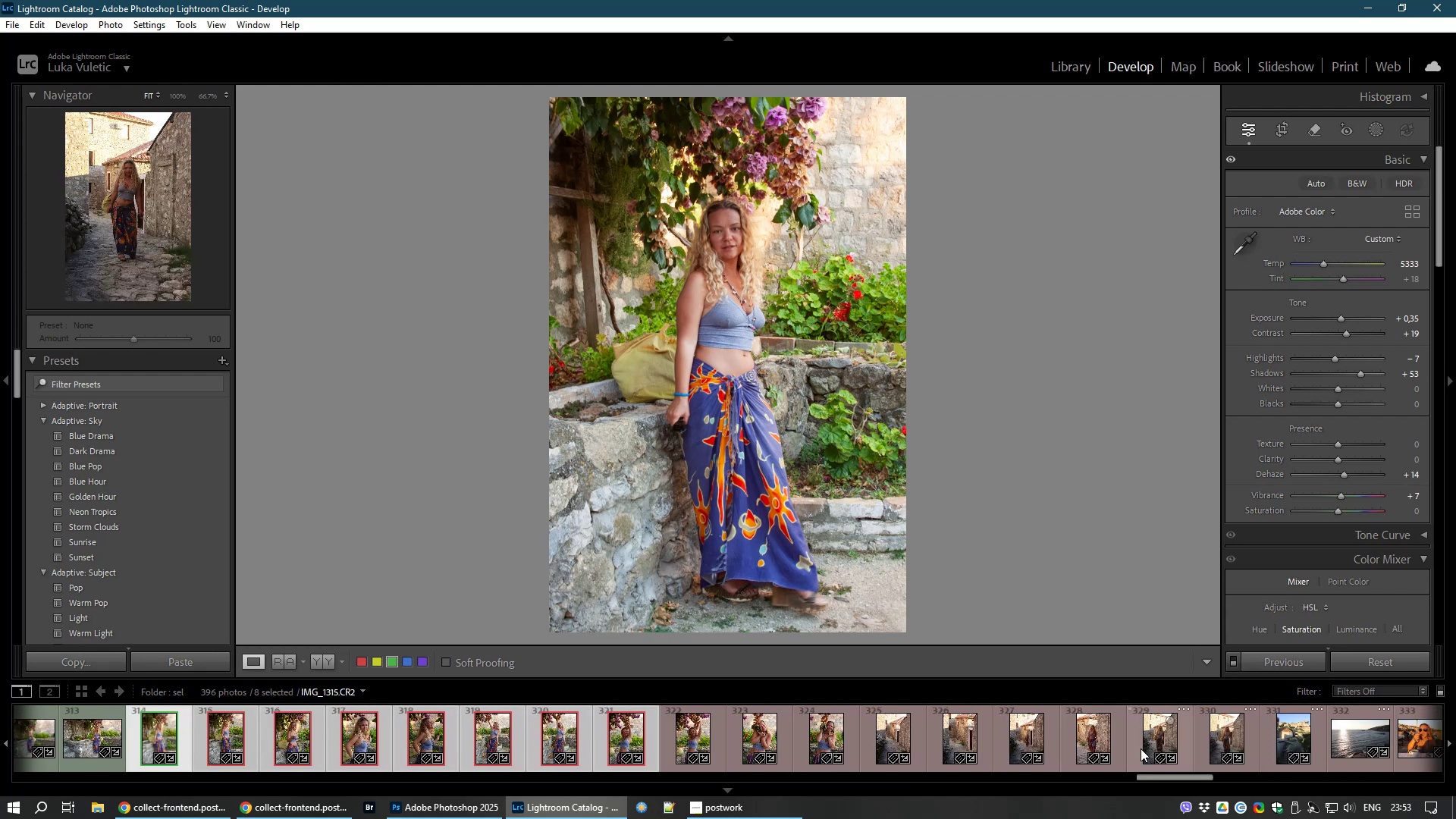 
hold_key(key=ShiftLeft, duration=1.52)
 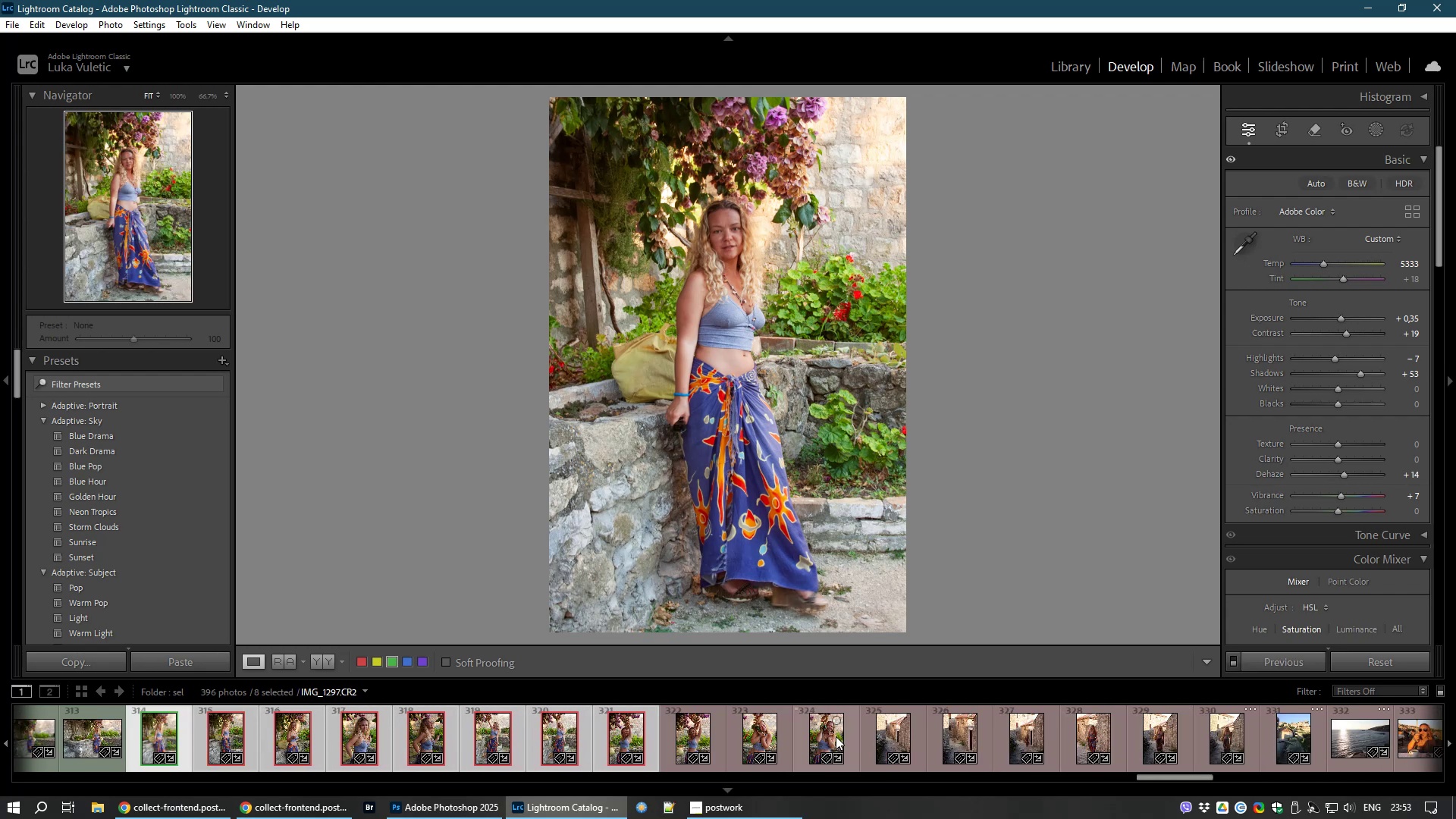 
hold_key(key=ShiftLeft, duration=1.36)
left_click([820, 733])
 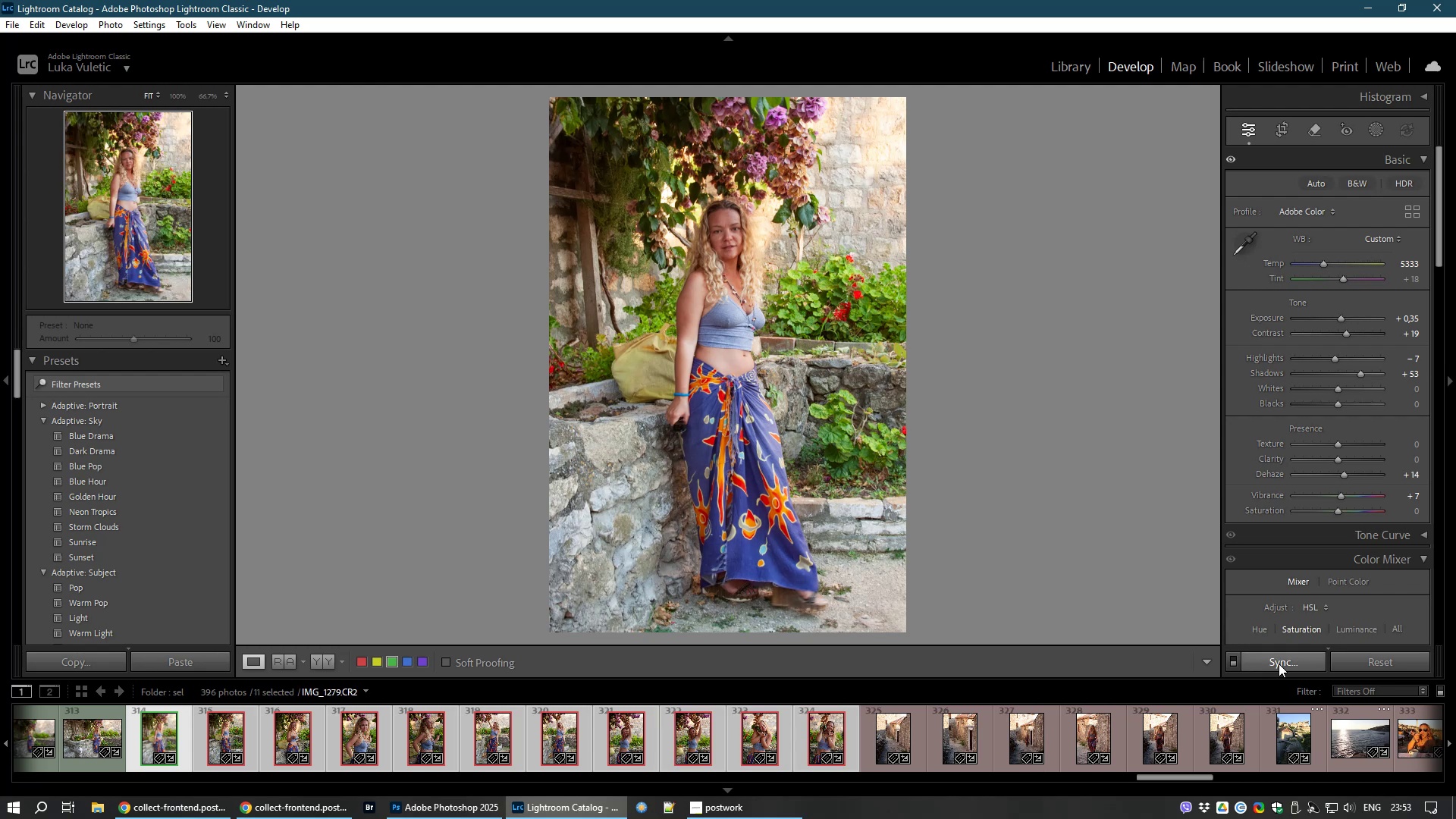 
left_click([1279, 664])
 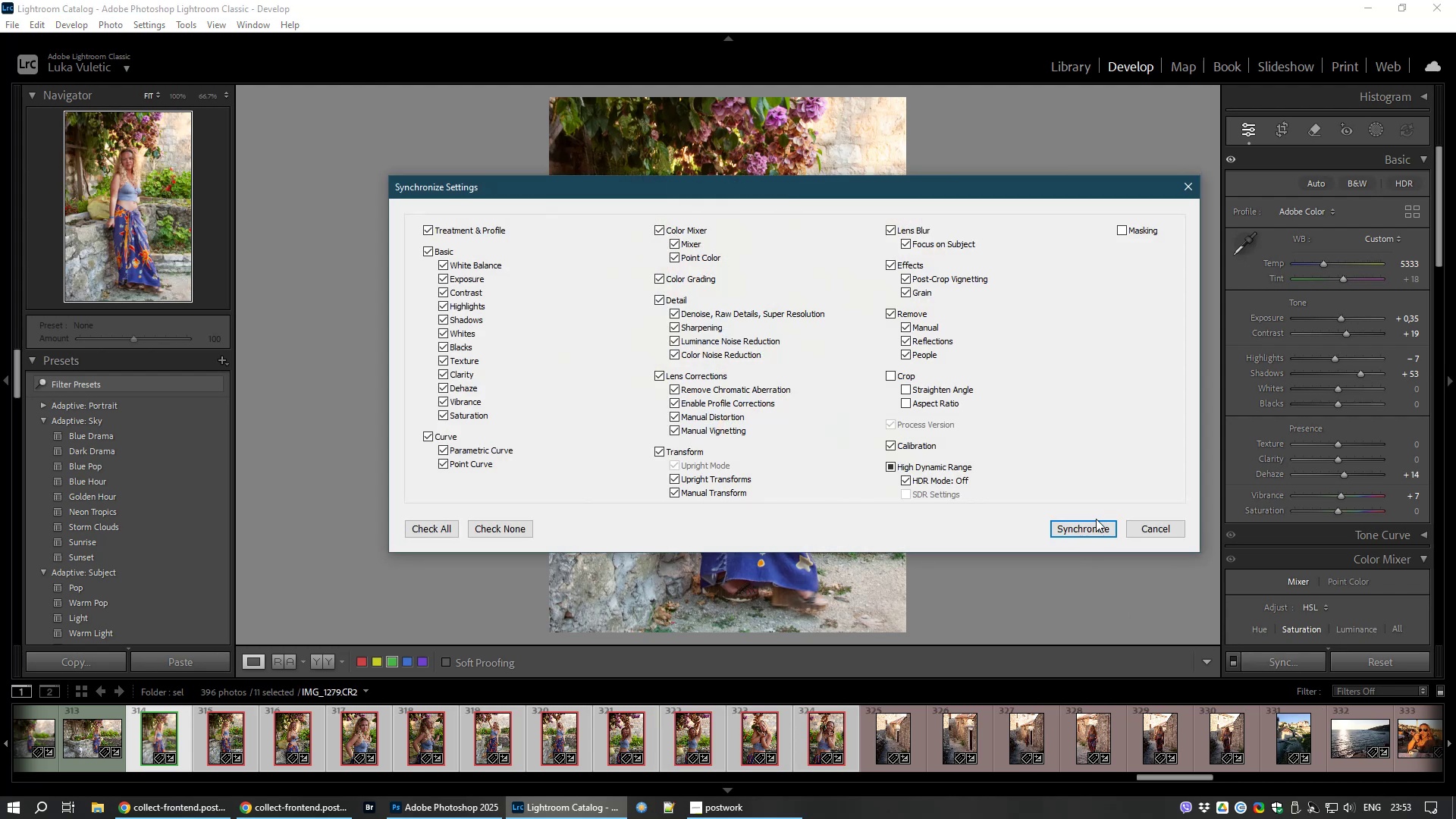 
left_click([1090, 529])
 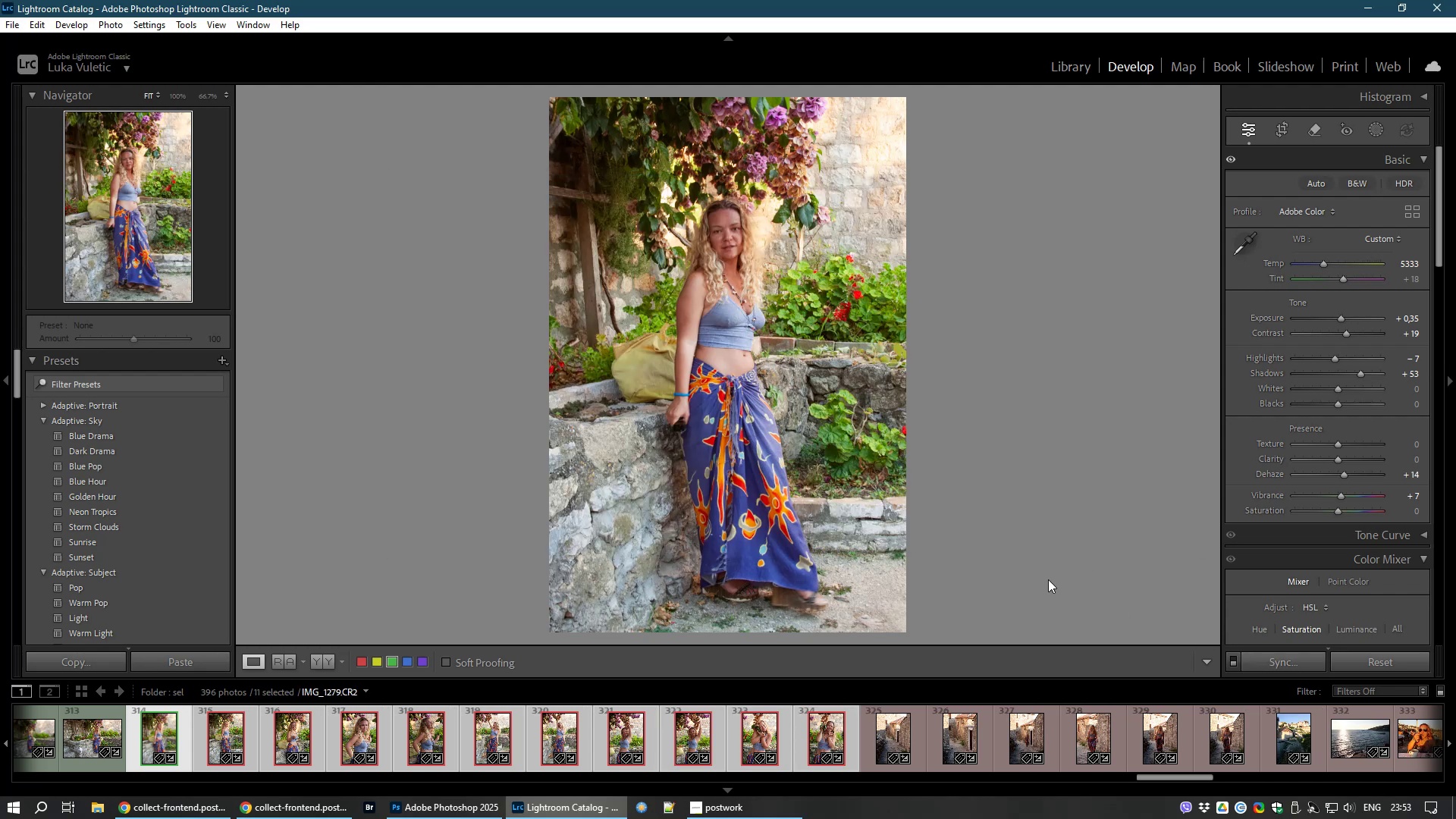 
wait(5.49)
 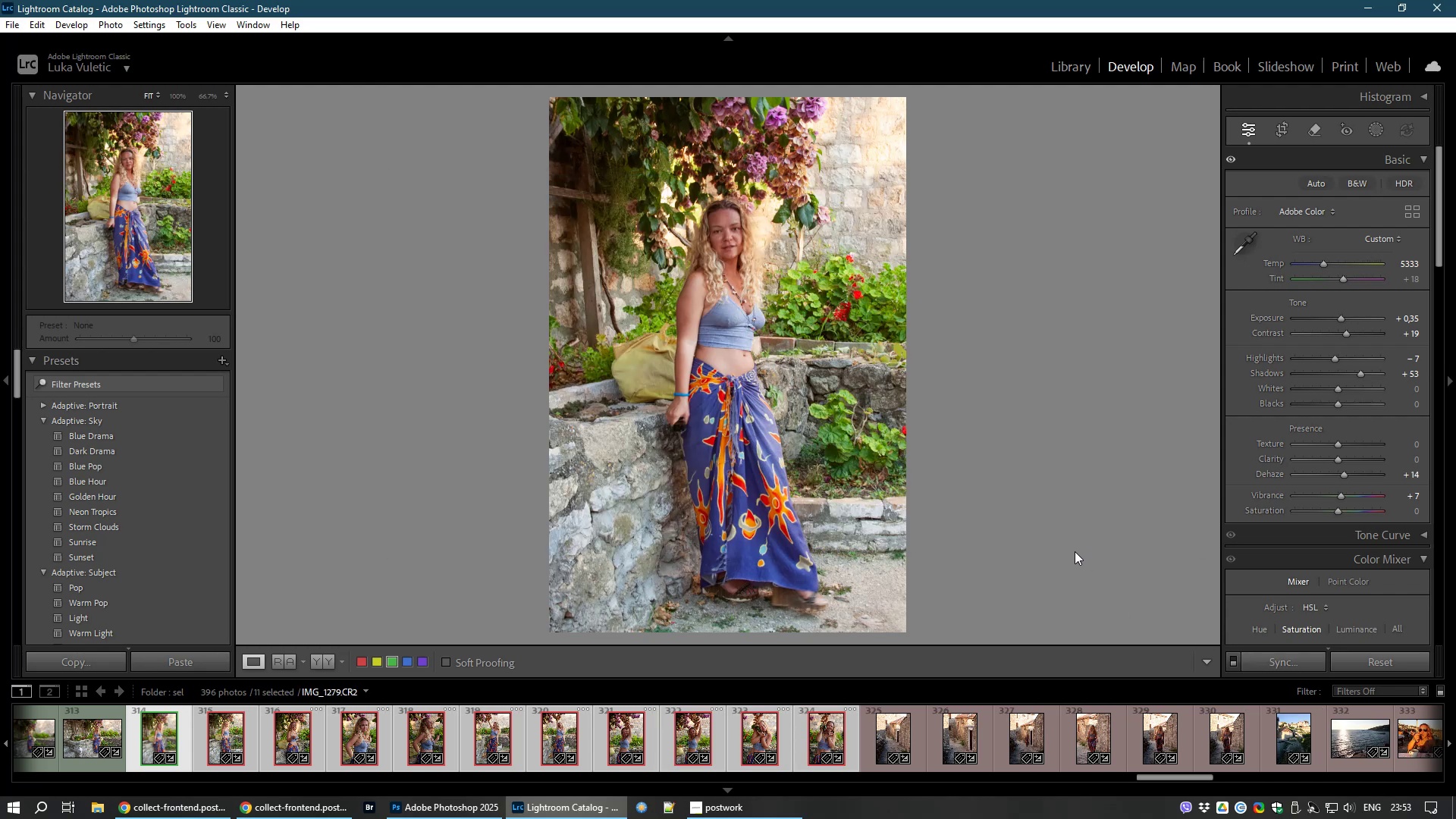 
key(Control+D)
 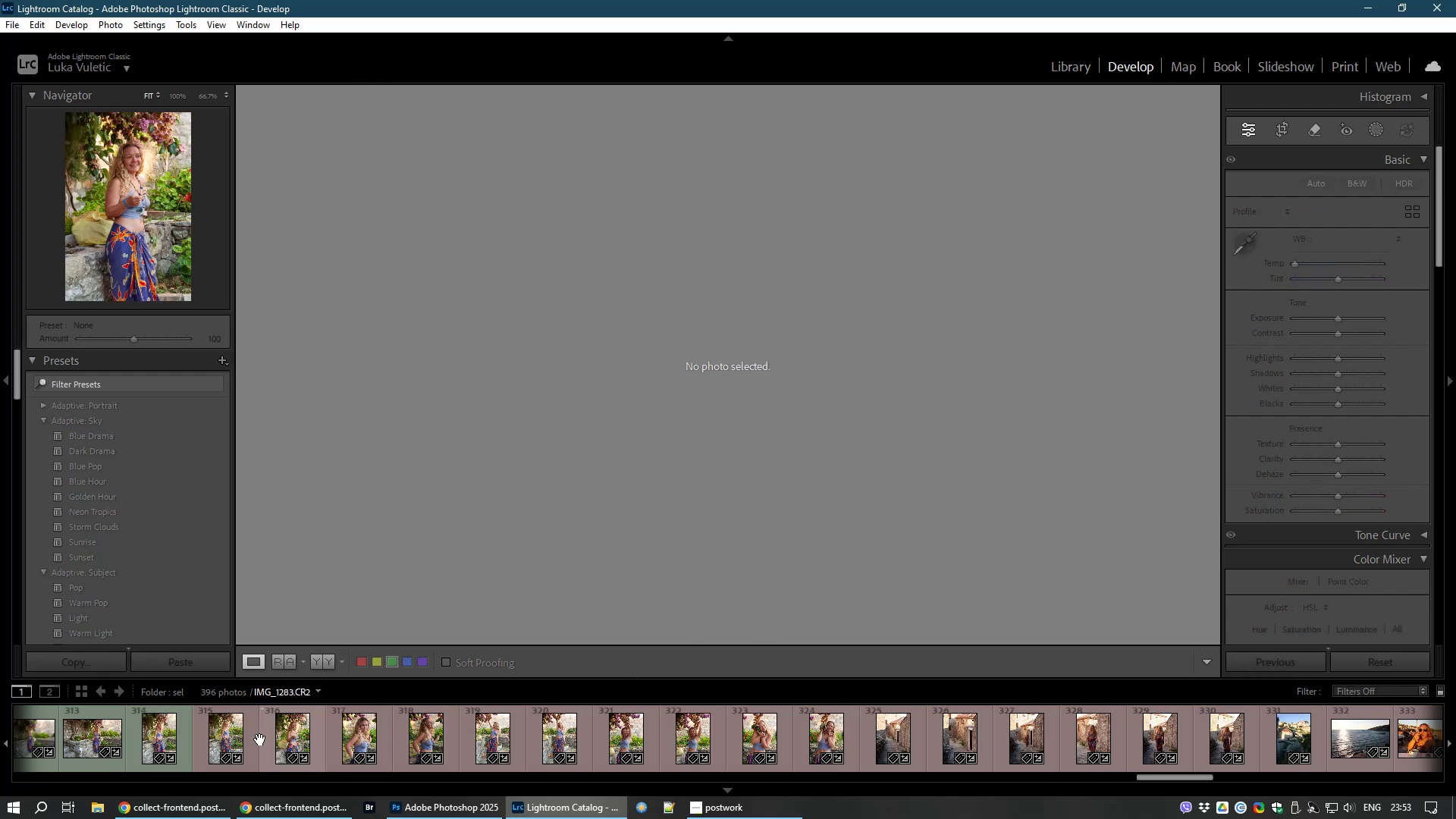 
left_click([232, 738])
 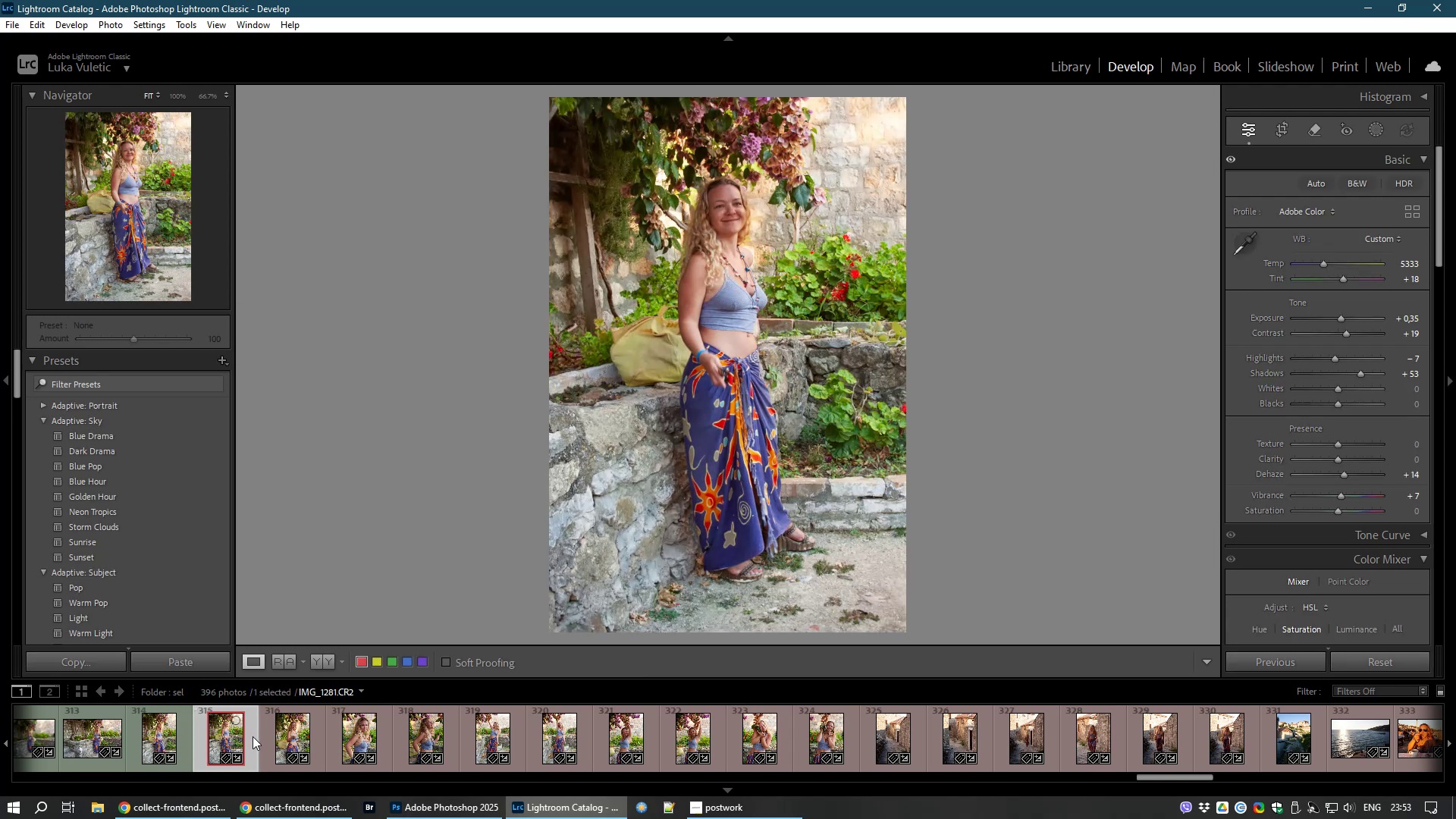 
key(8)
 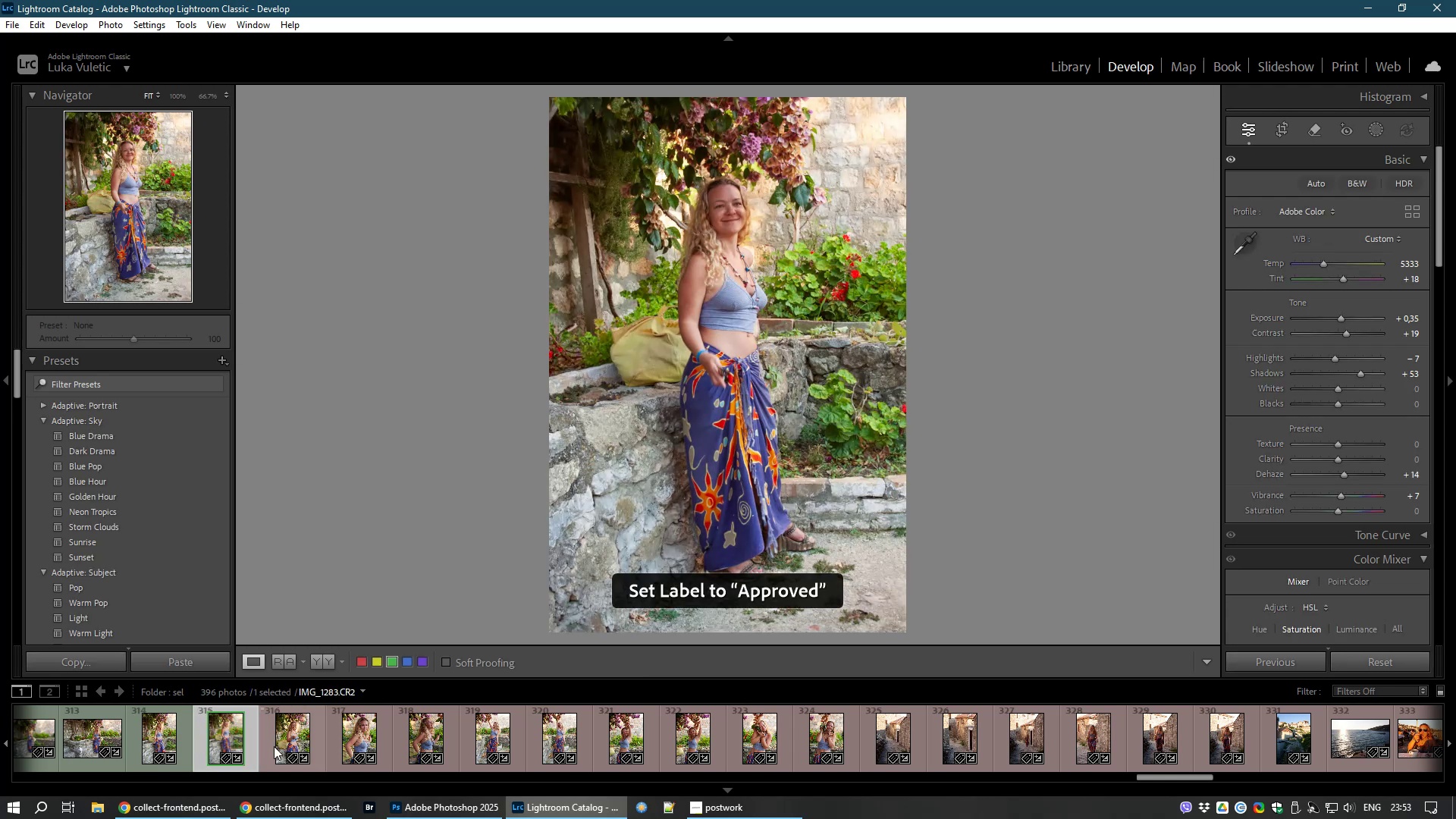 
left_click([283, 746])
 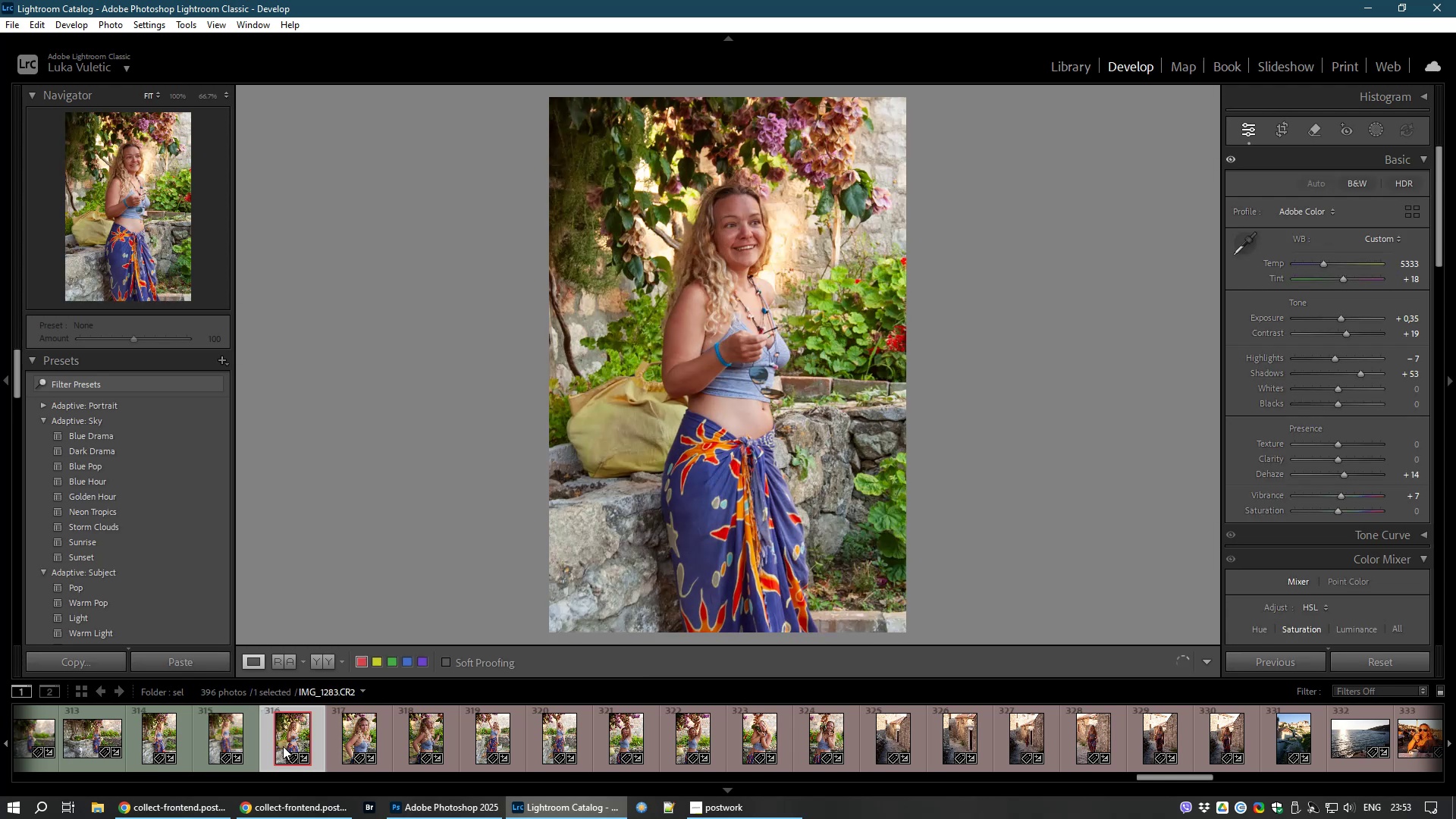 
key(8)
 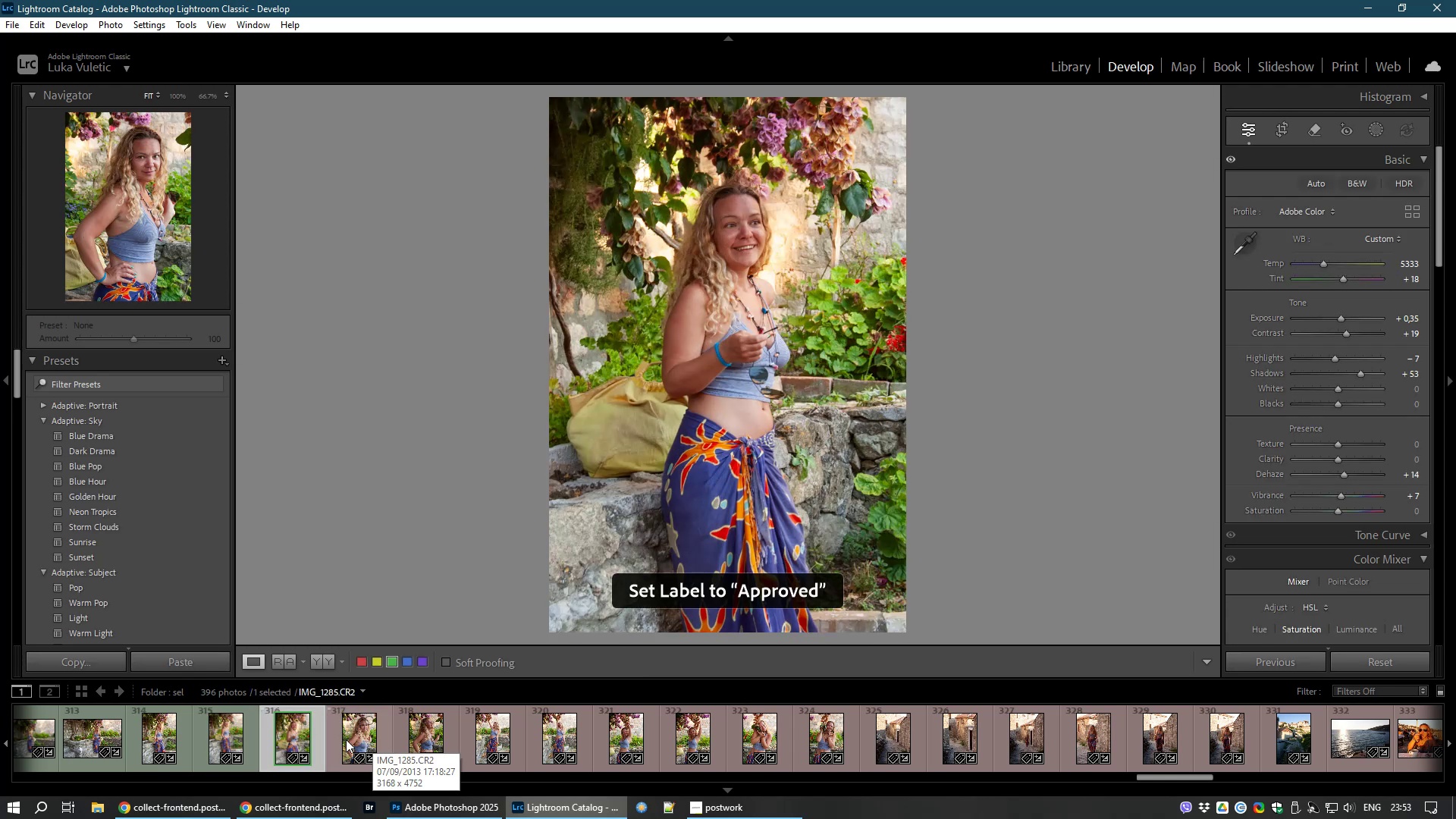 
left_click([346, 739])
 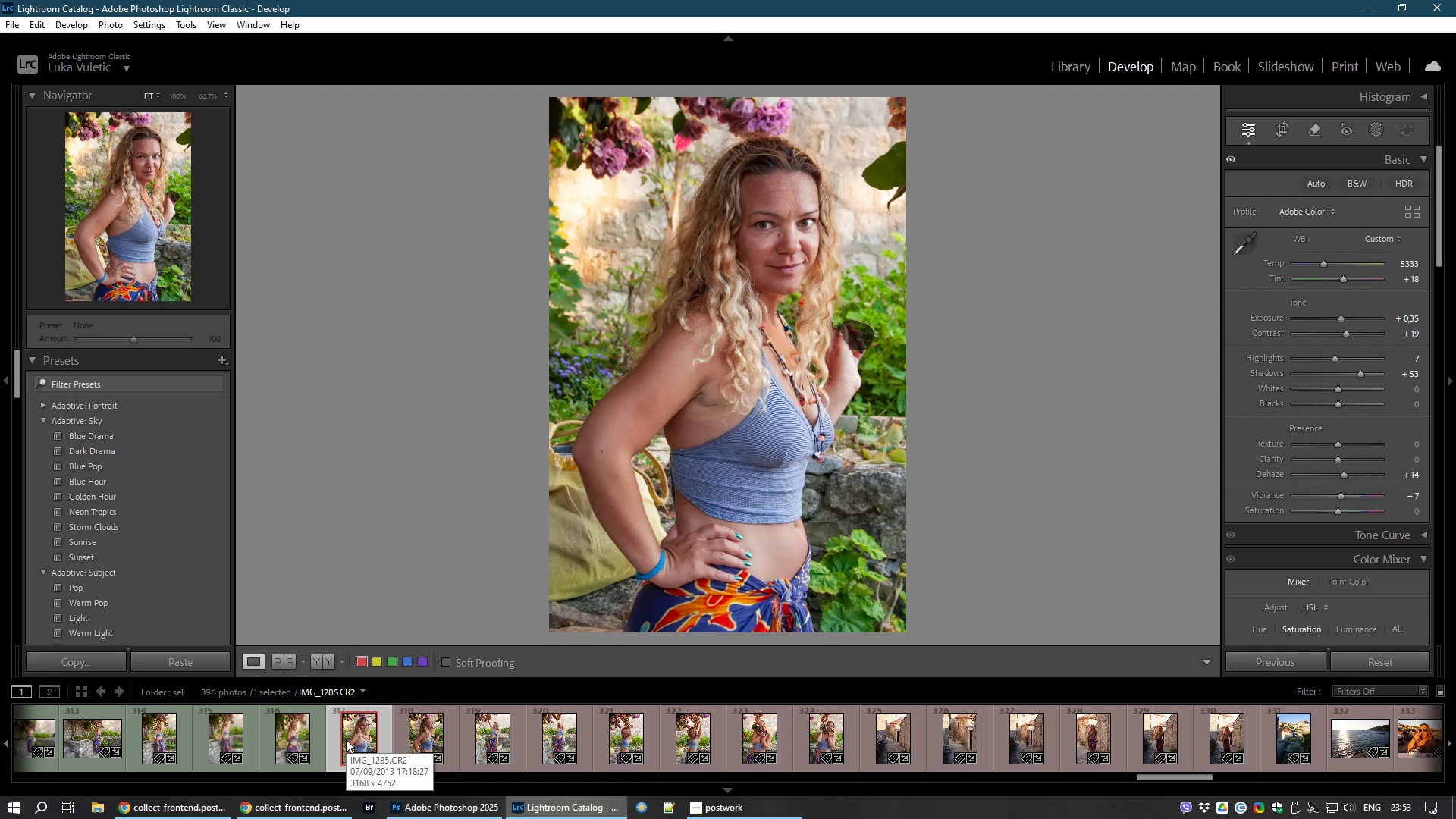 
key(8)
 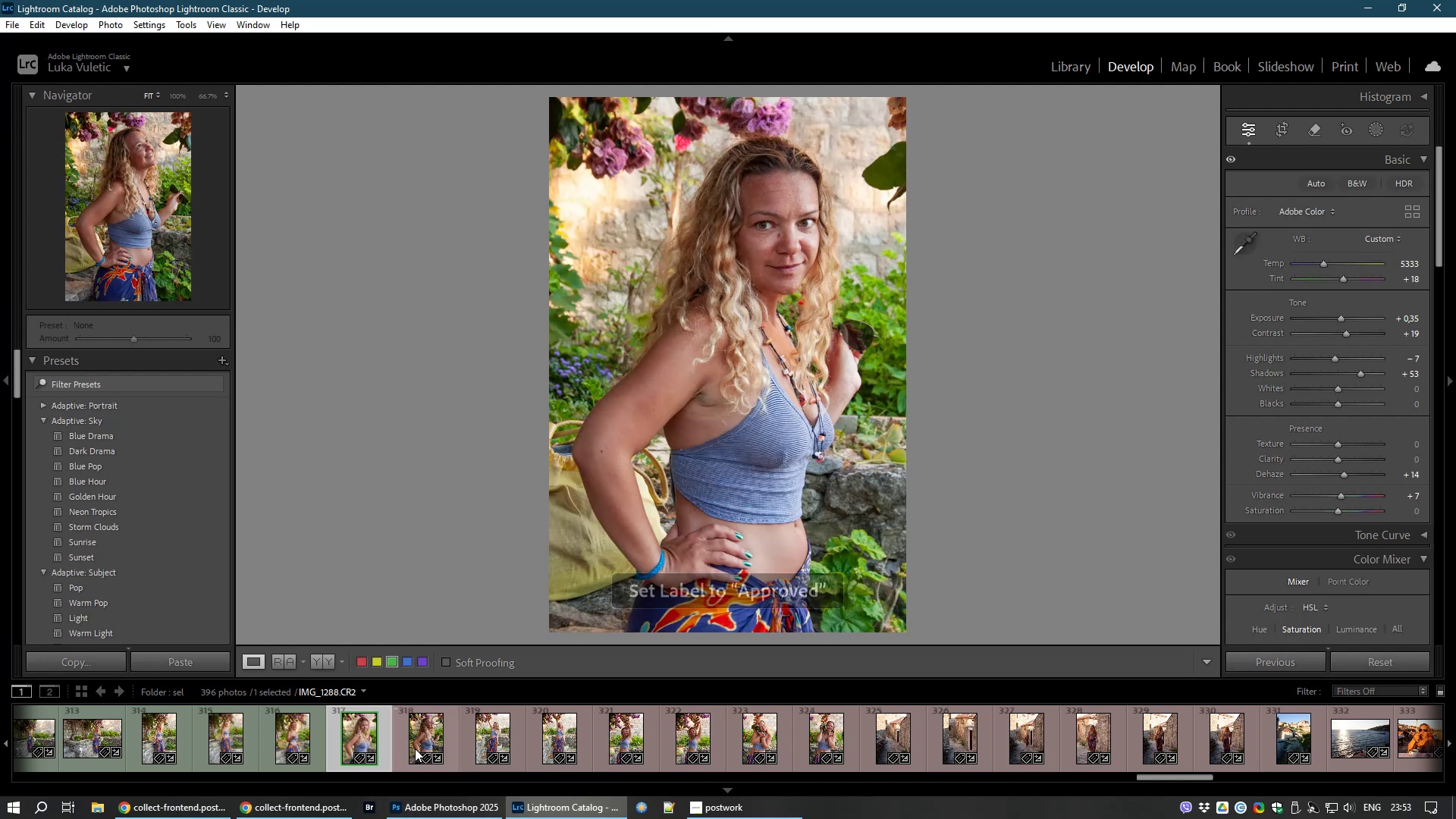 
left_click([425, 740])
 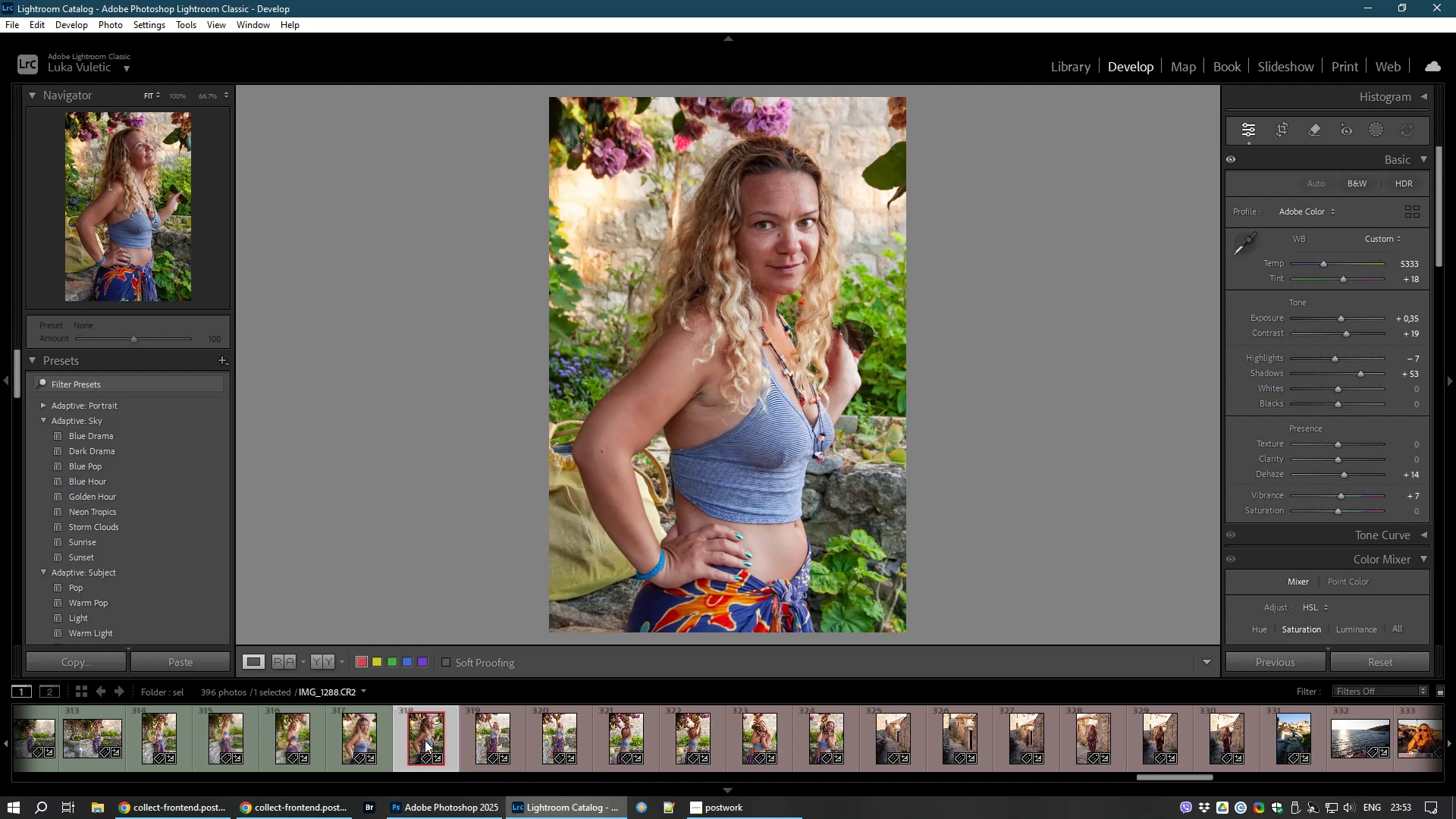 
key(8)
 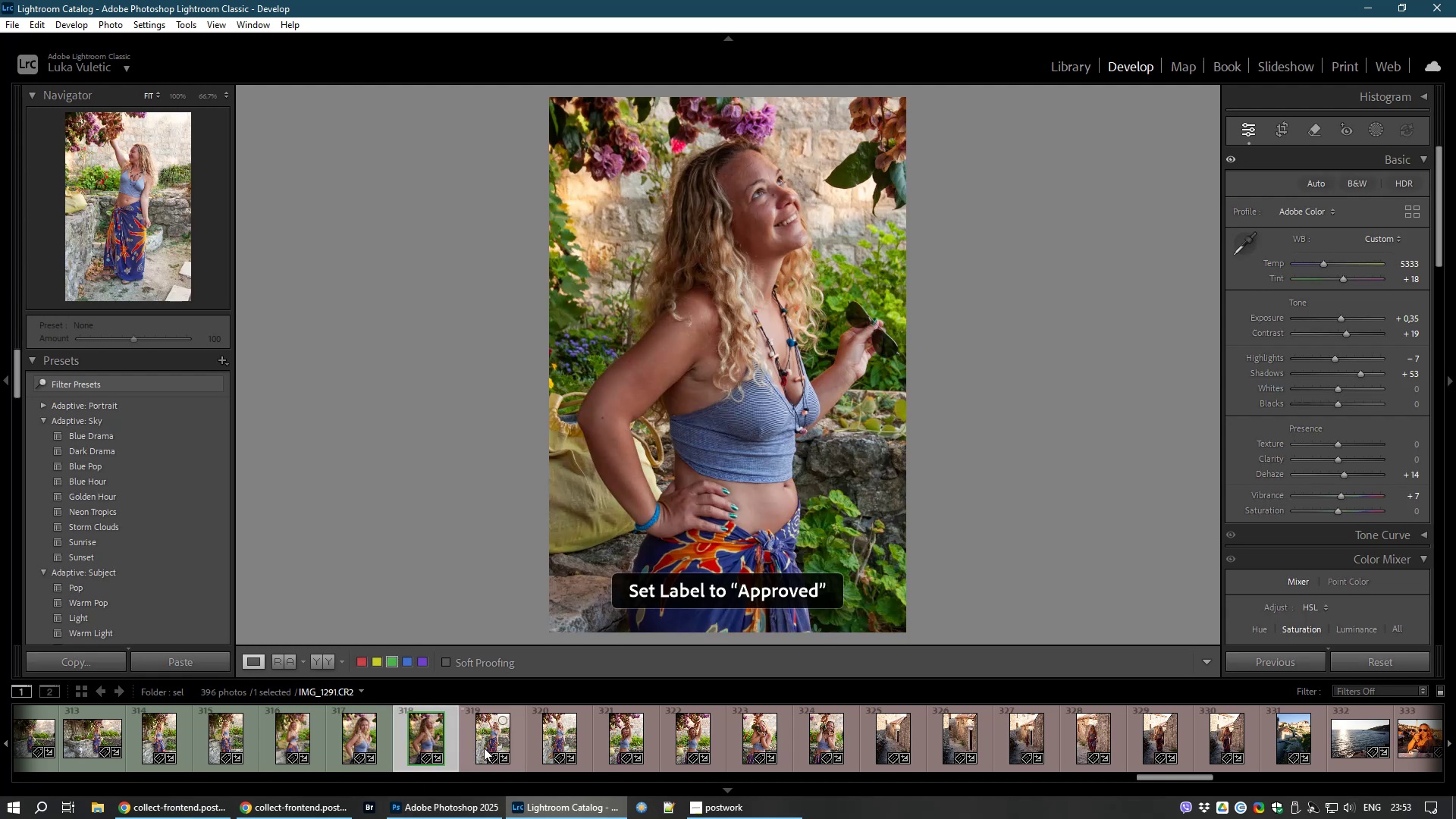 
left_click([484, 748])
 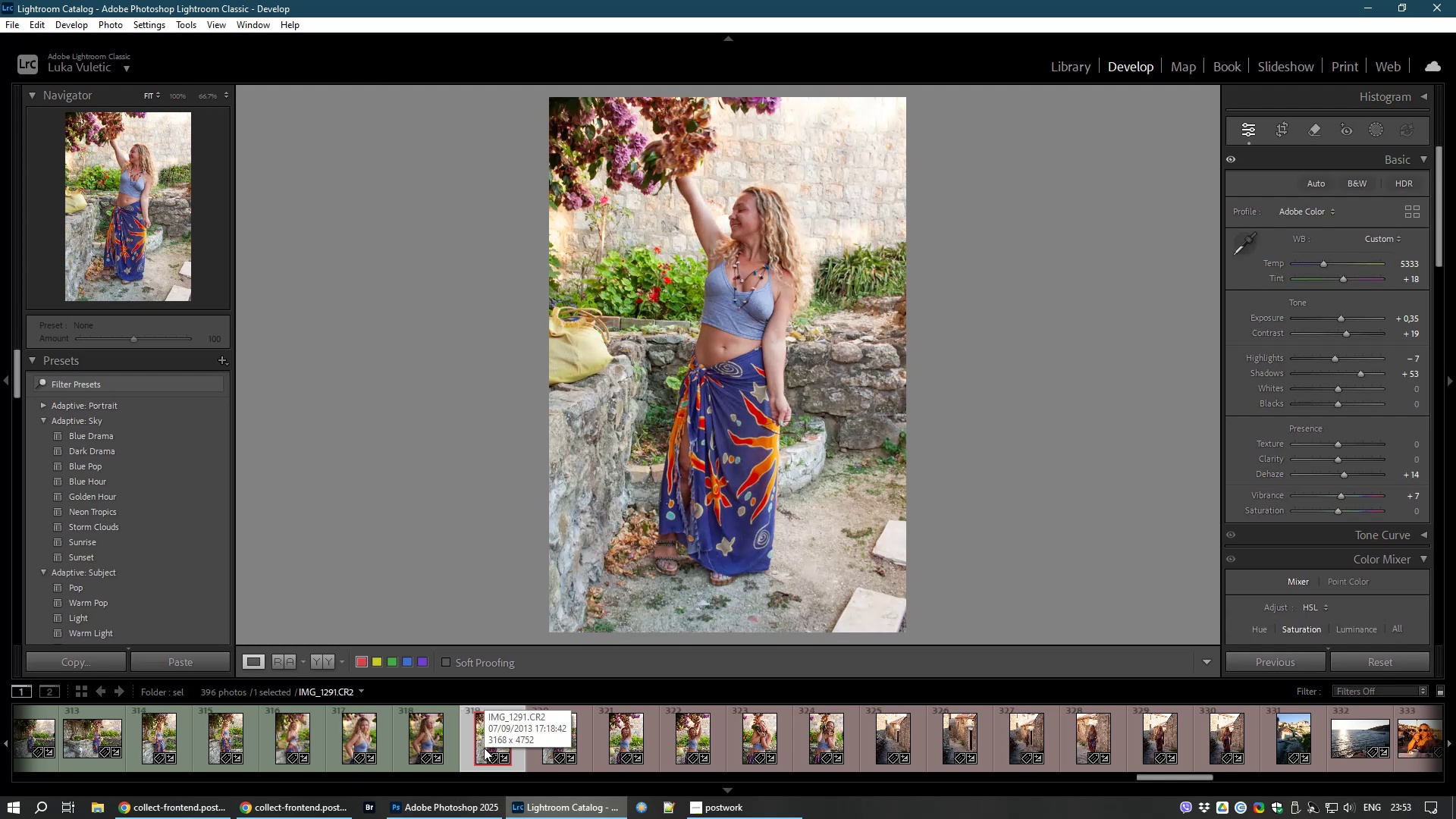 
key(8)
 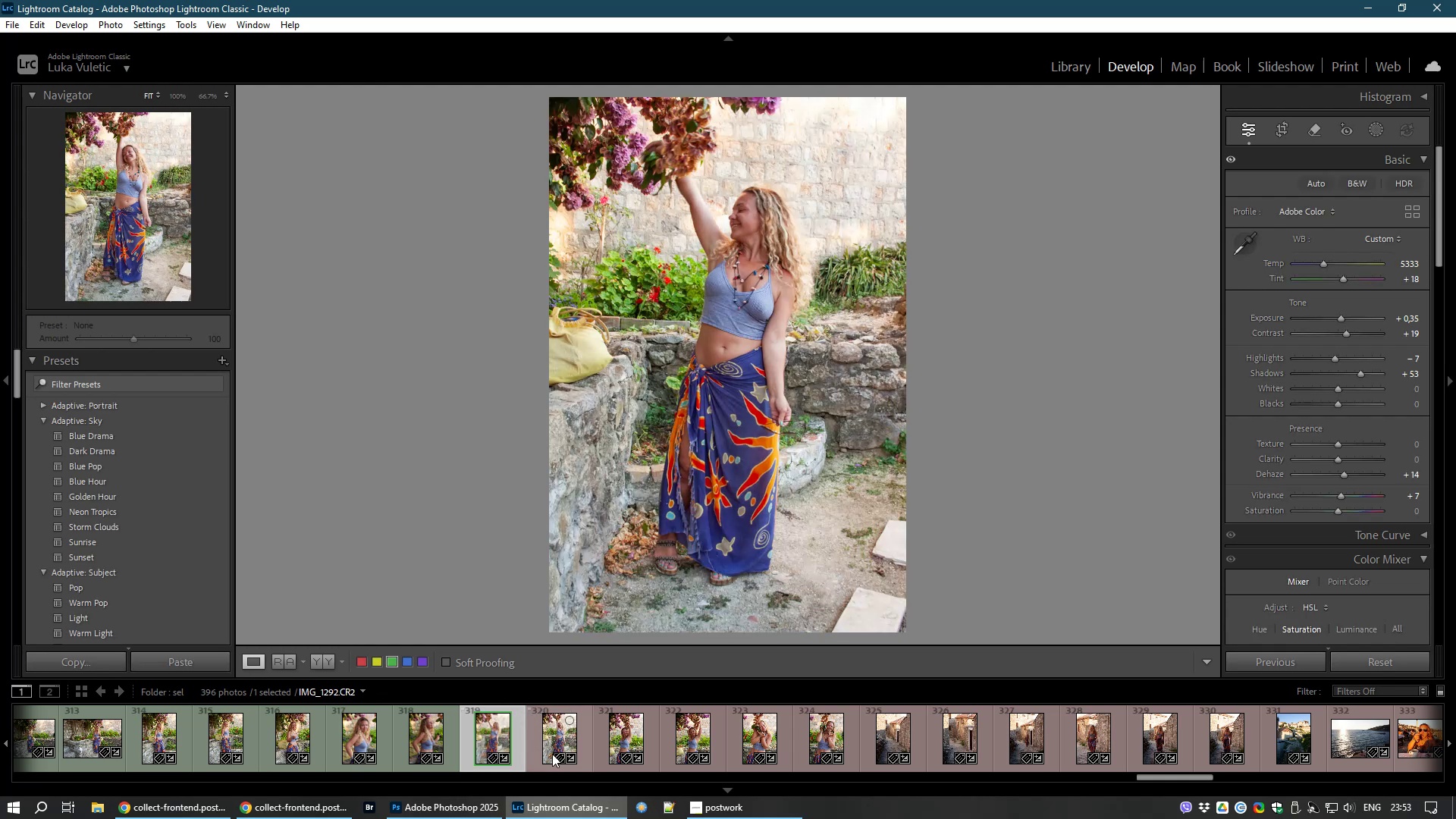 
left_click([552, 754])
 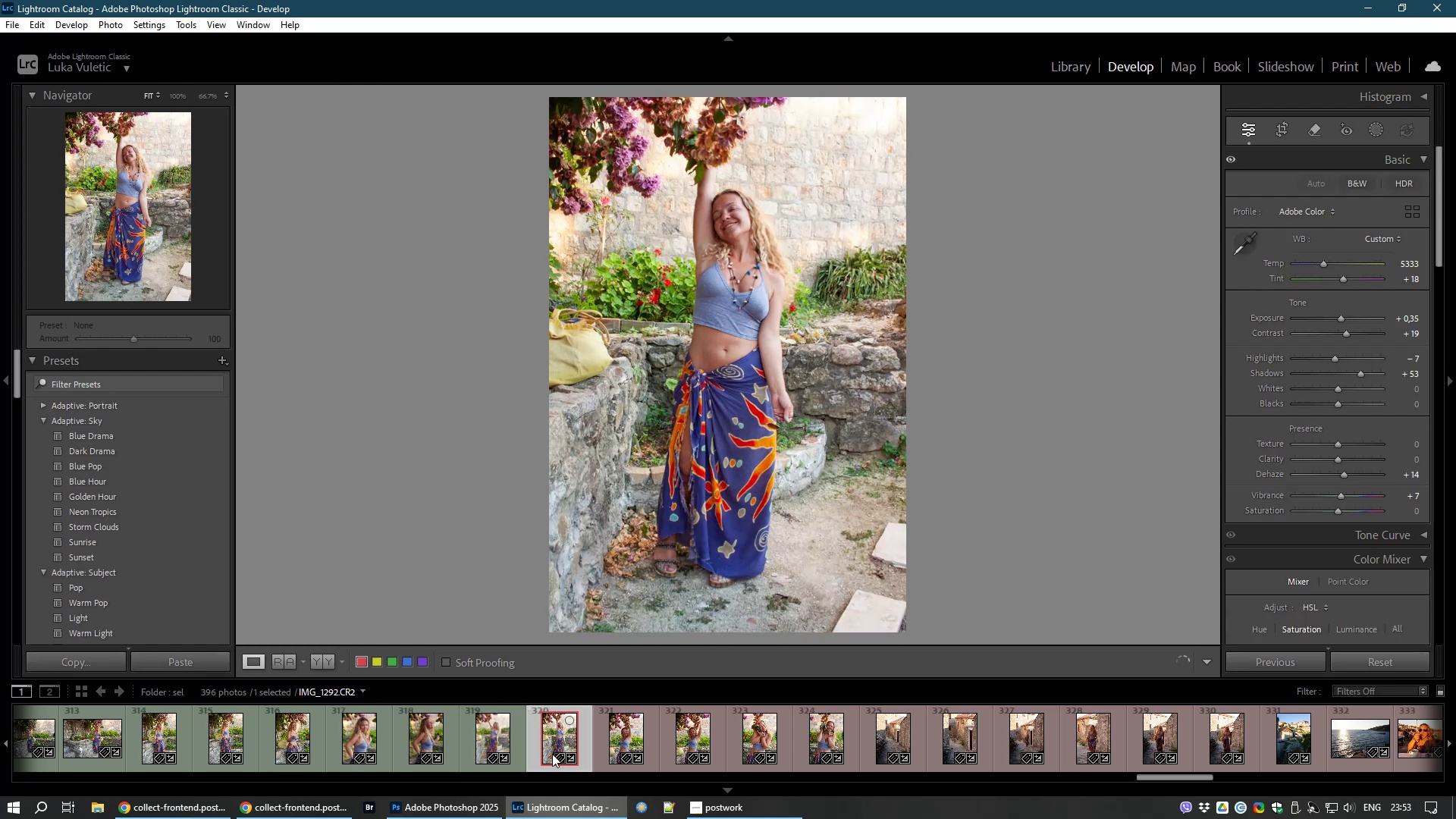 
key(8)
 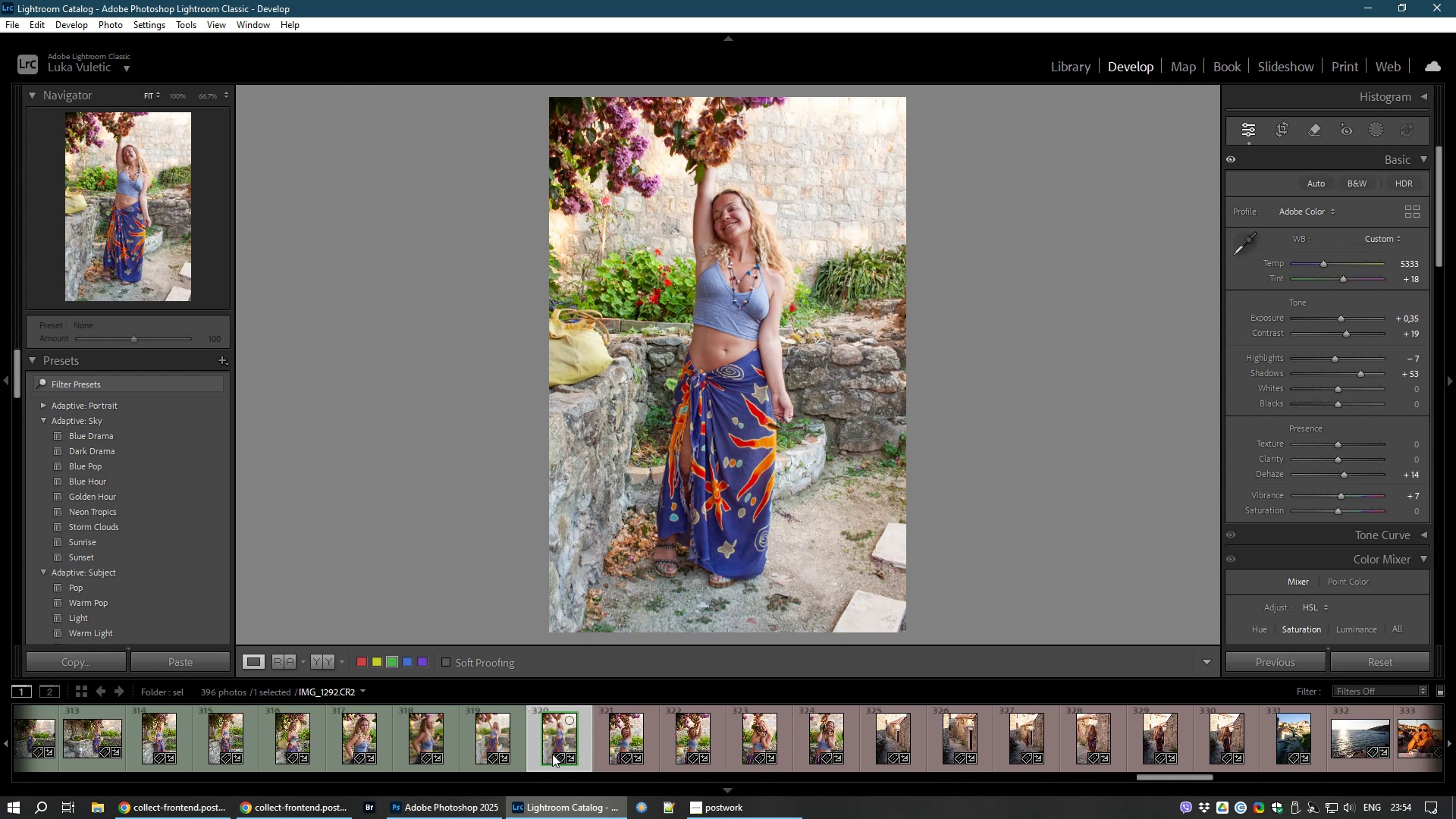 
left_click([487, 739])
 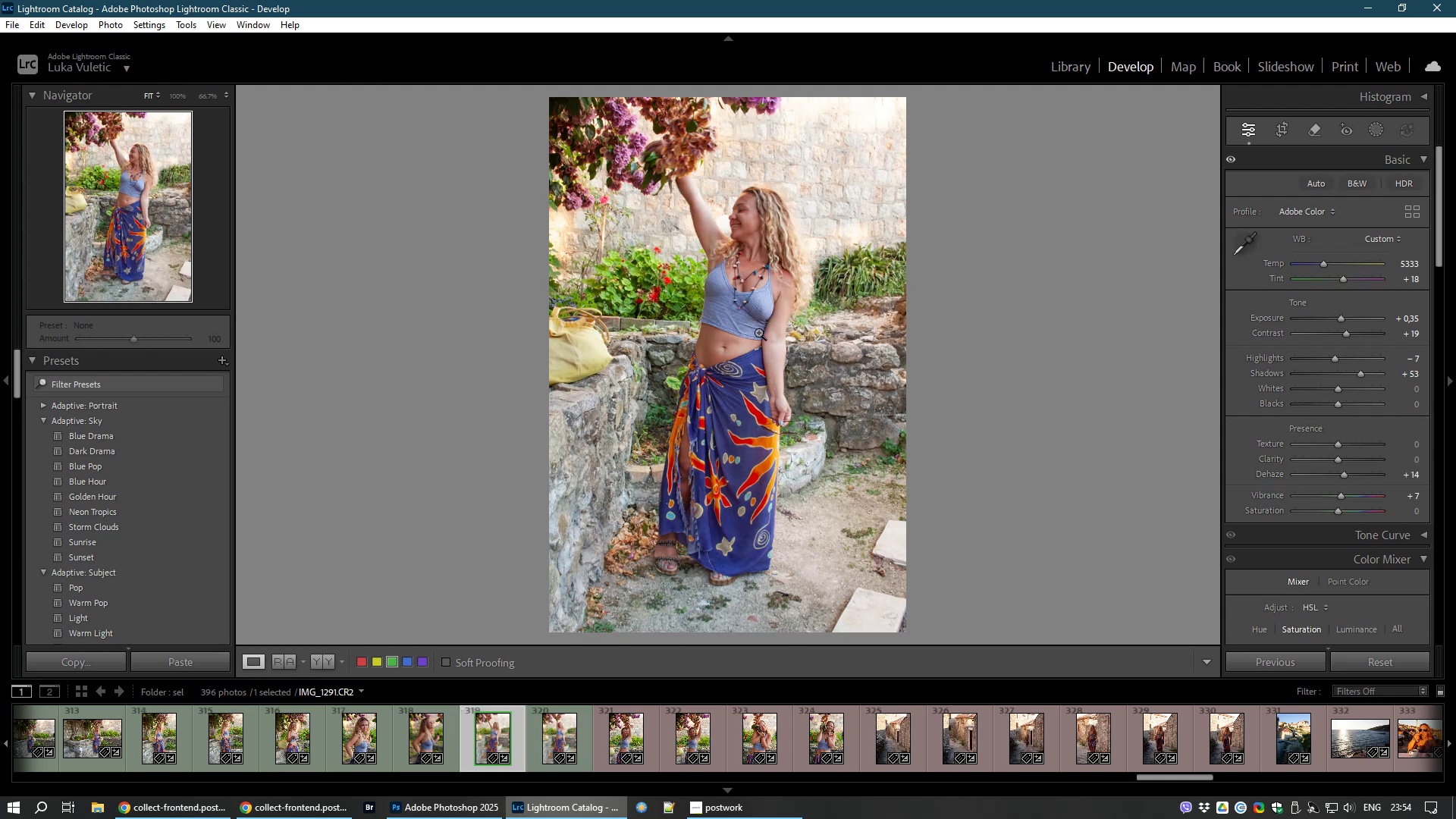 
left_click([759, 315])
 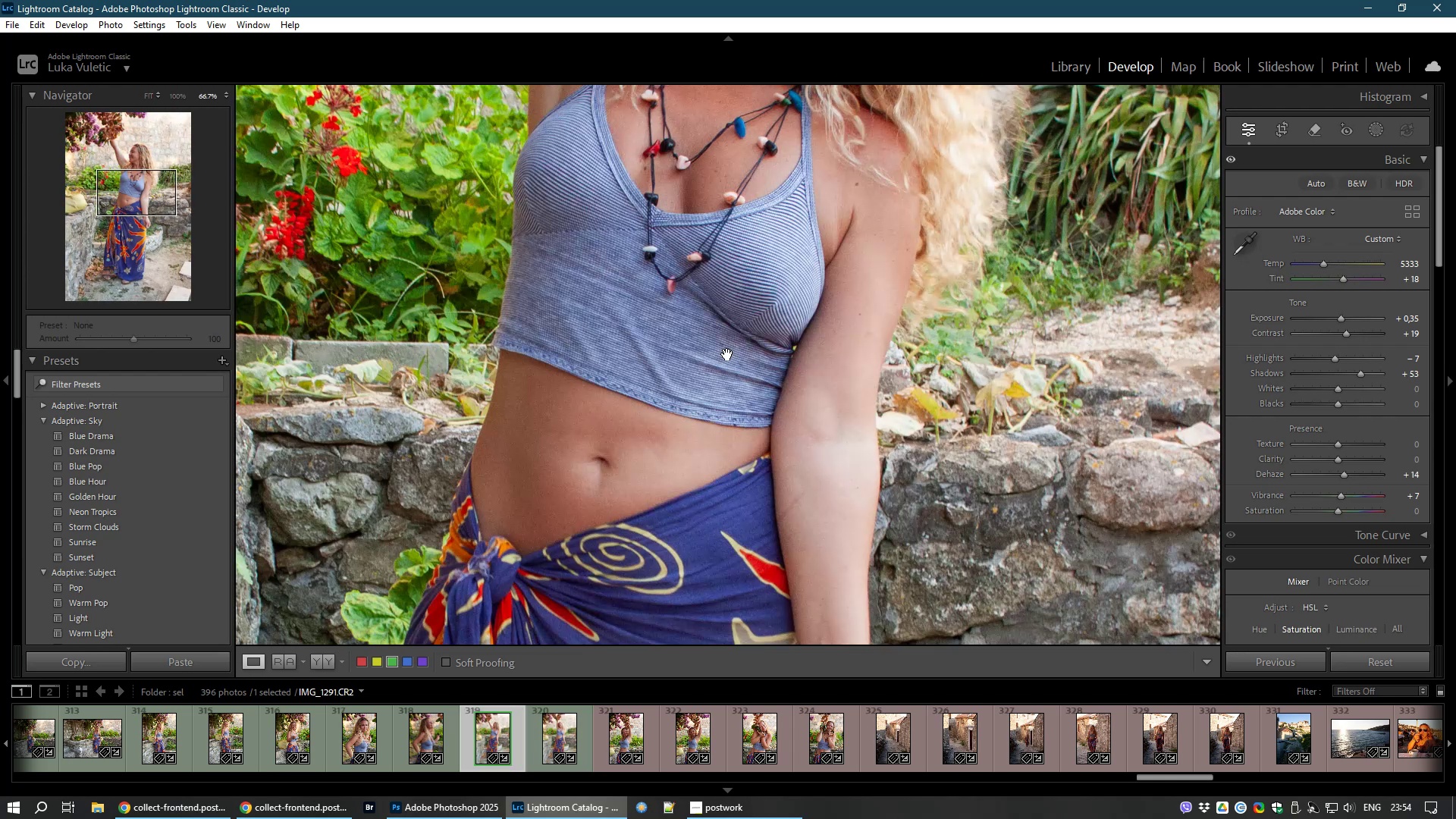 
left_click([727, 354])
 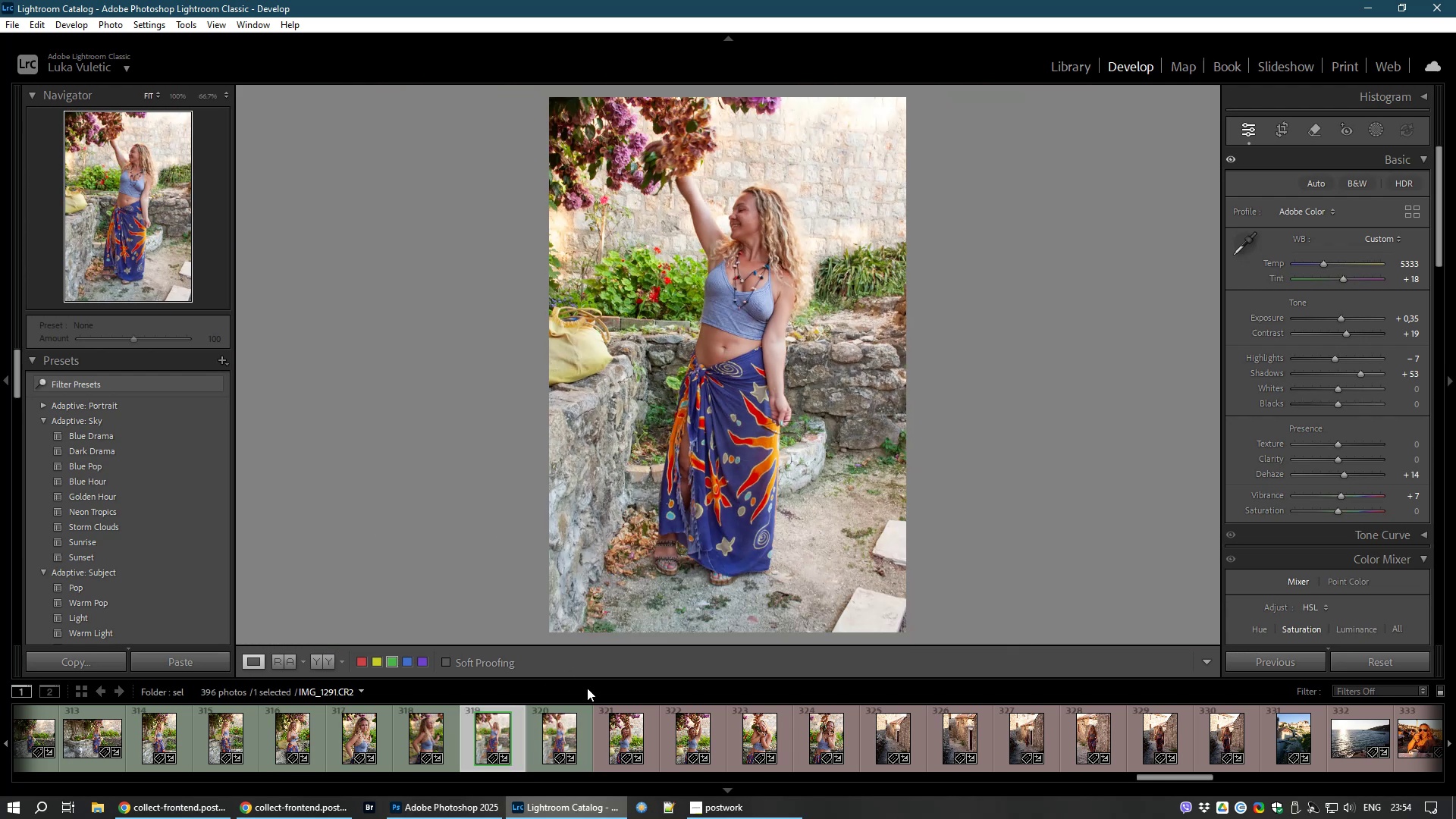 
left_click([623, 731])
 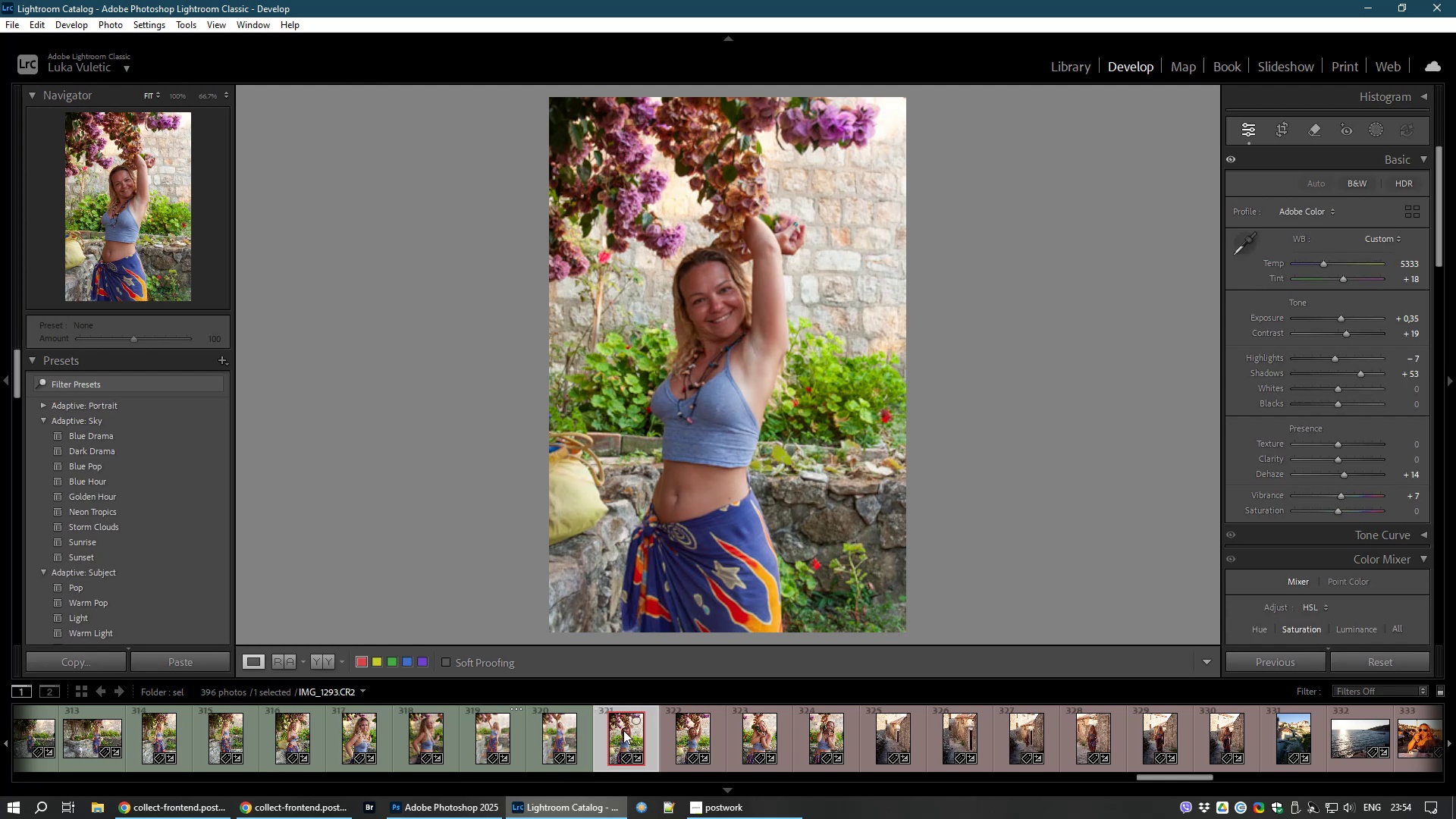 
key(8)
 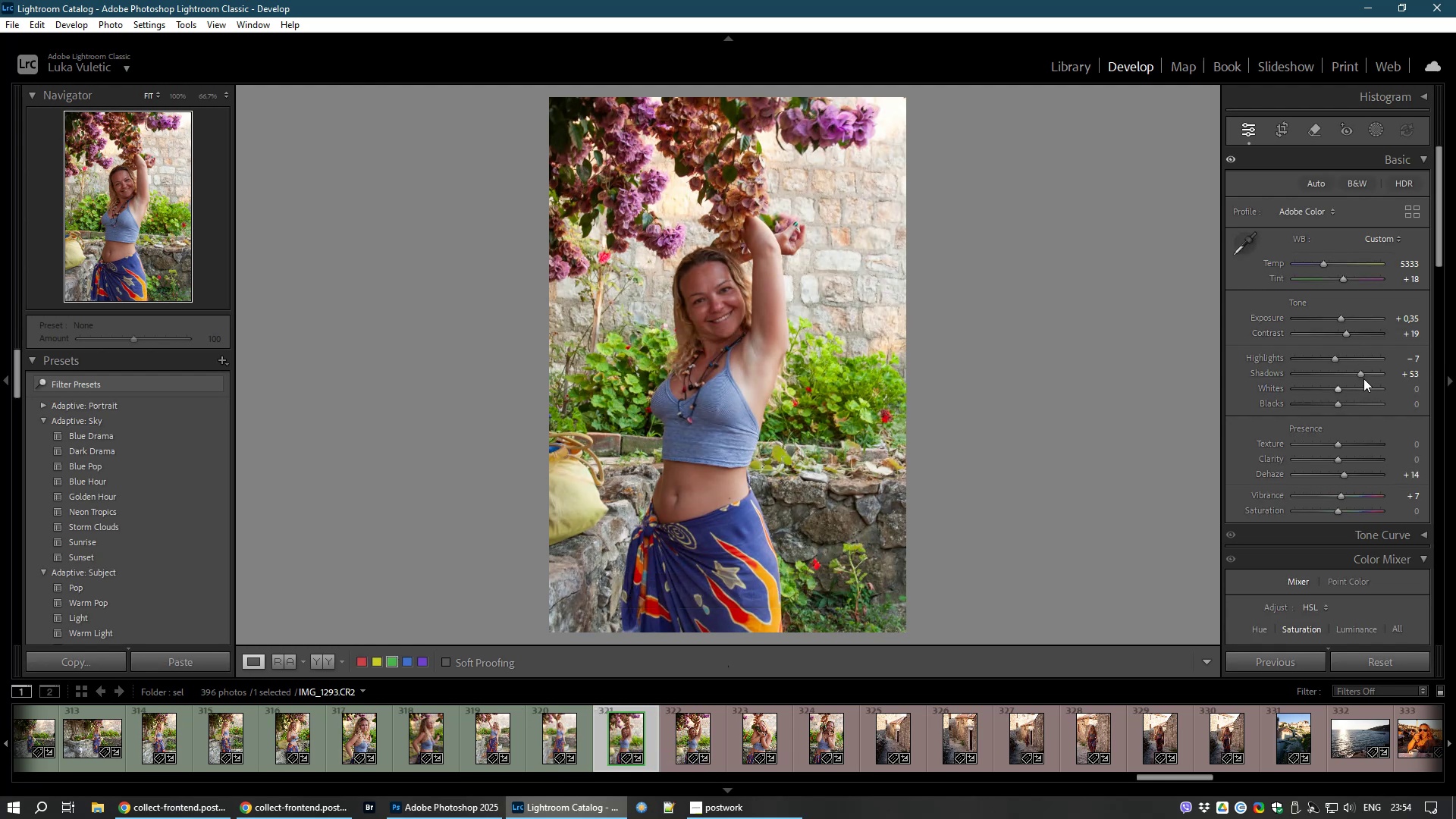 
left_click_drag(start_coordinate=[1362, 369], to_coordinate=[1382, 370])
 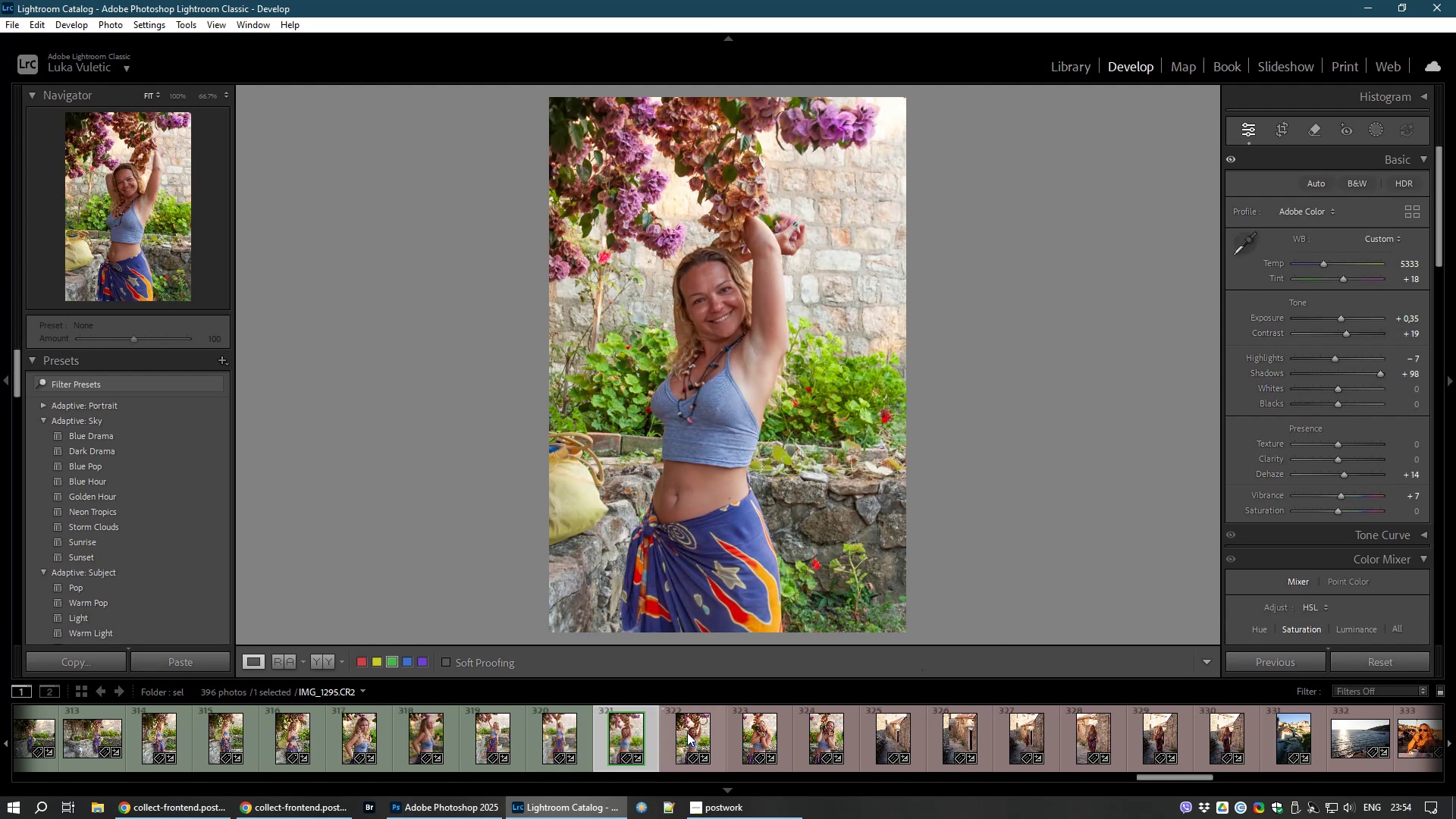 
left_click([681, 738])
 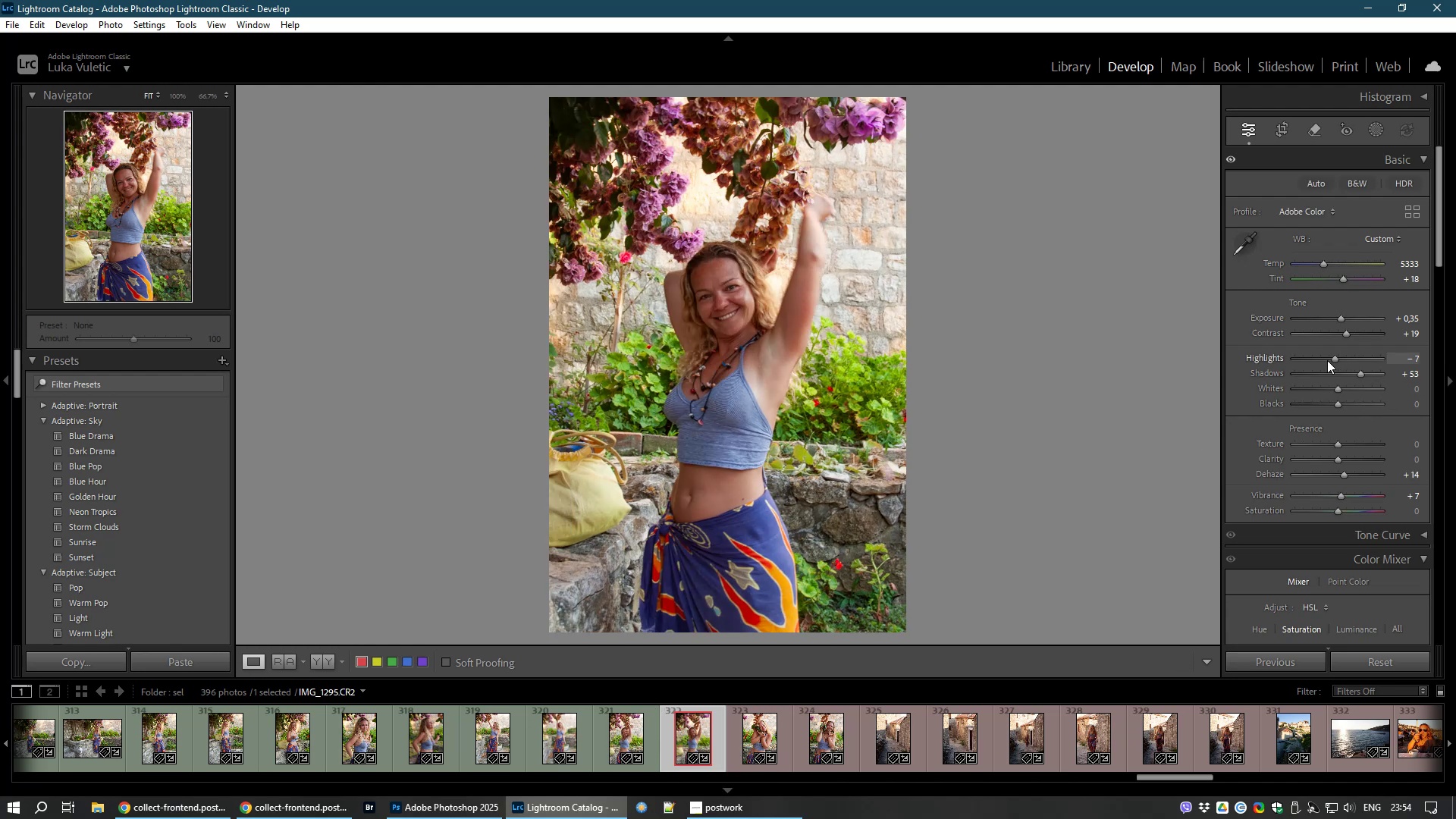 
left_click_drag(start_coordinate=[1361, 369], to_coordinate=[1376, 373])
 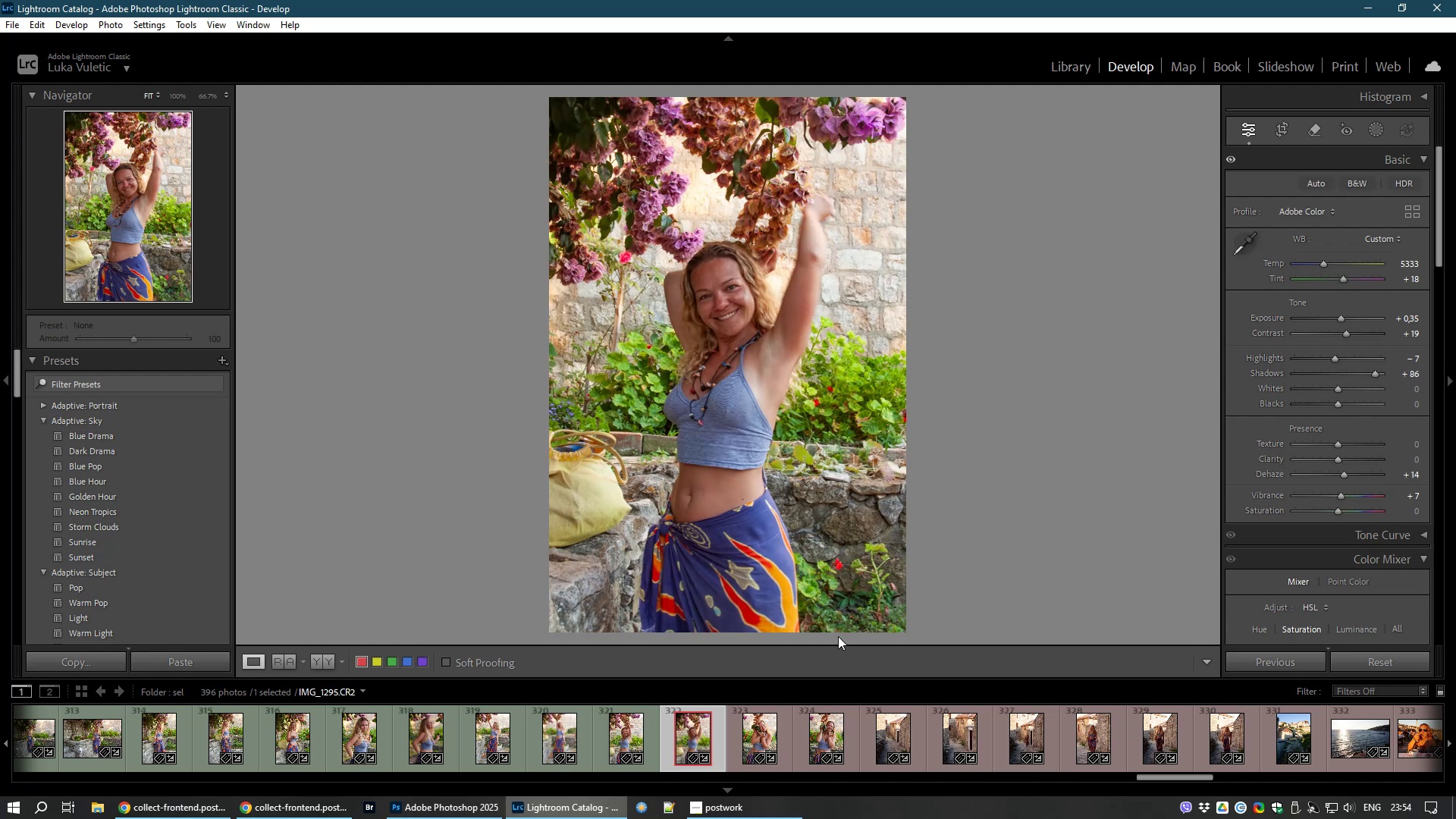 
key(8)
 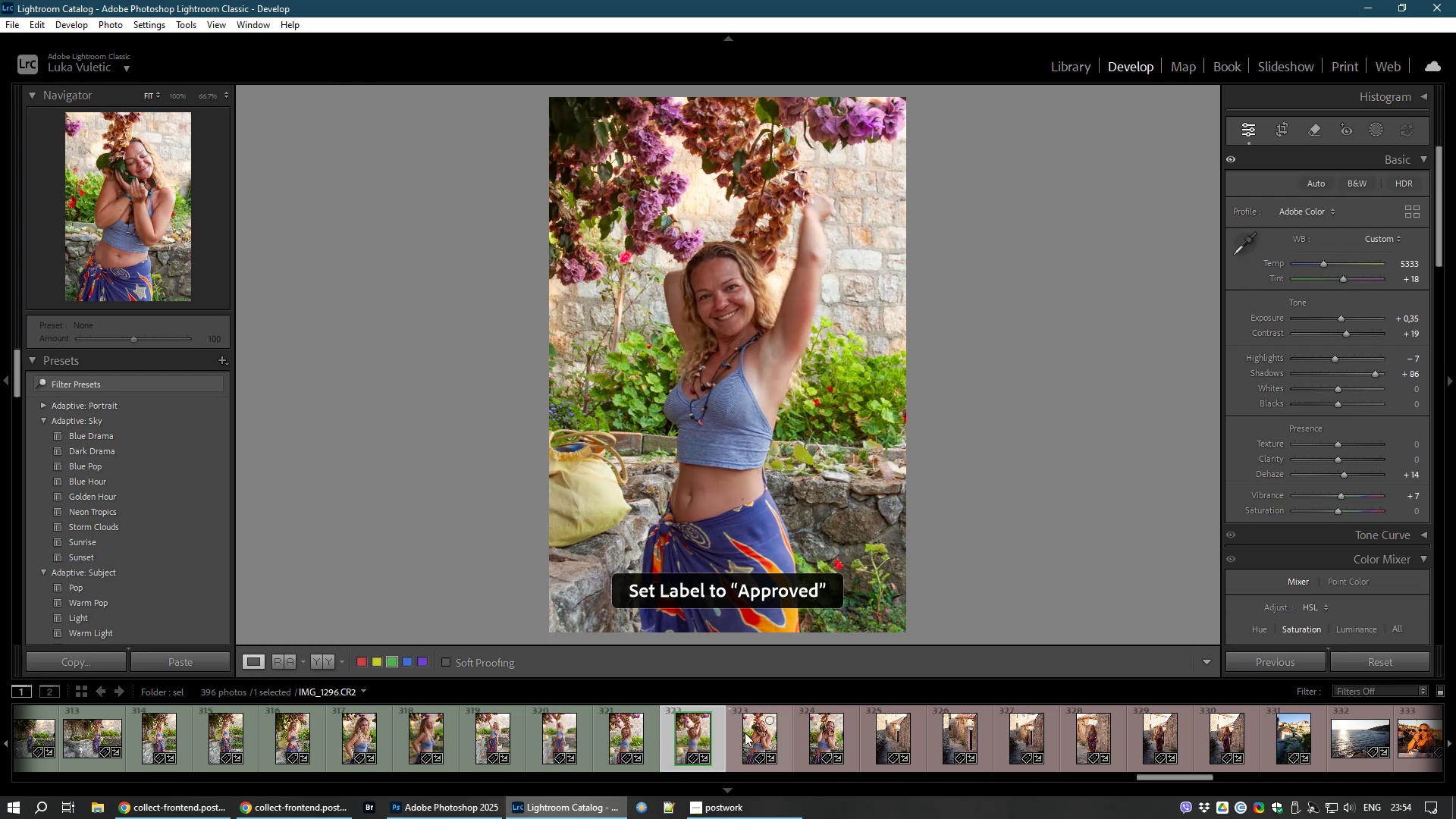 
mouse_move([767, 737])
 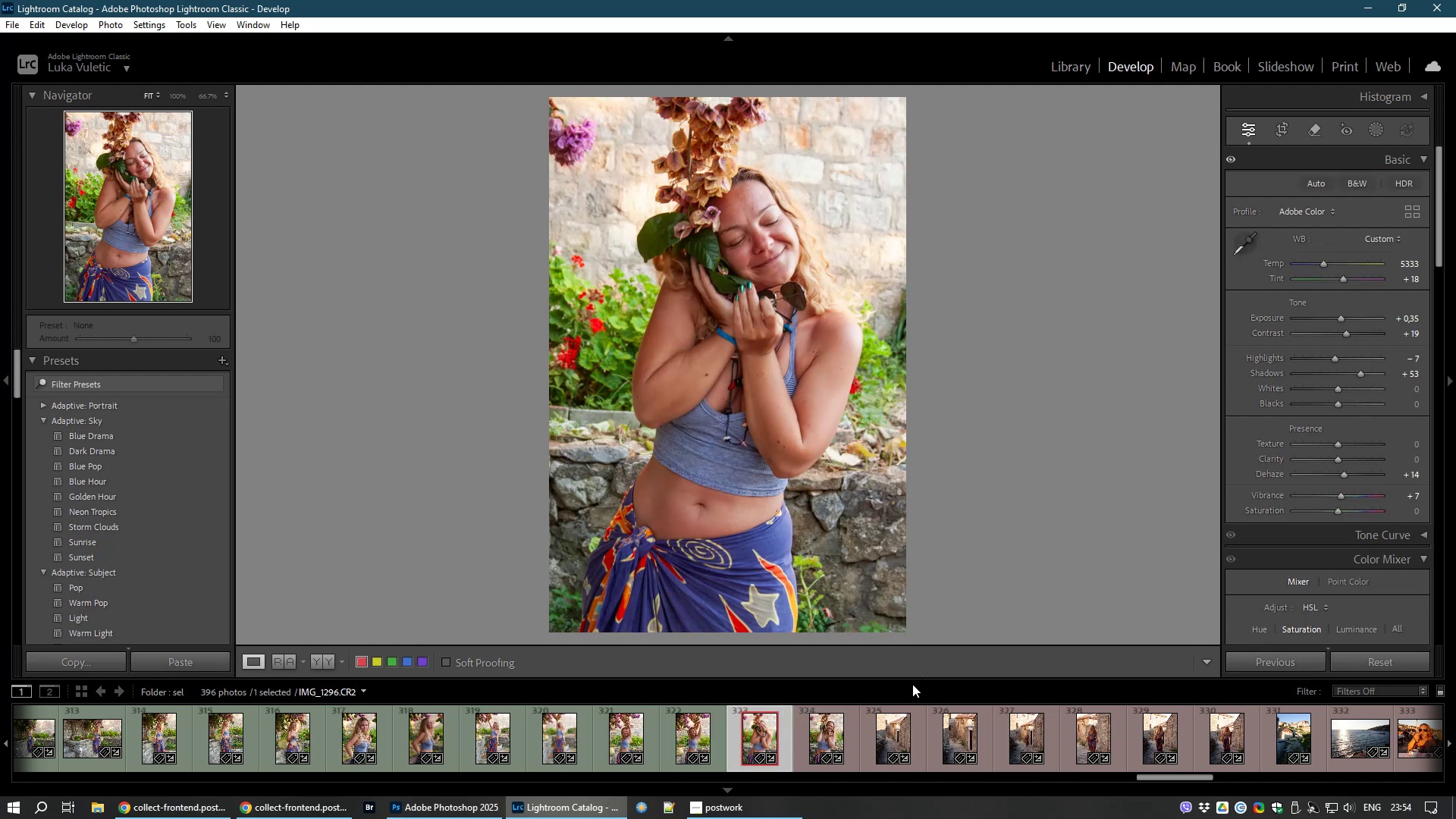 
key(8)
 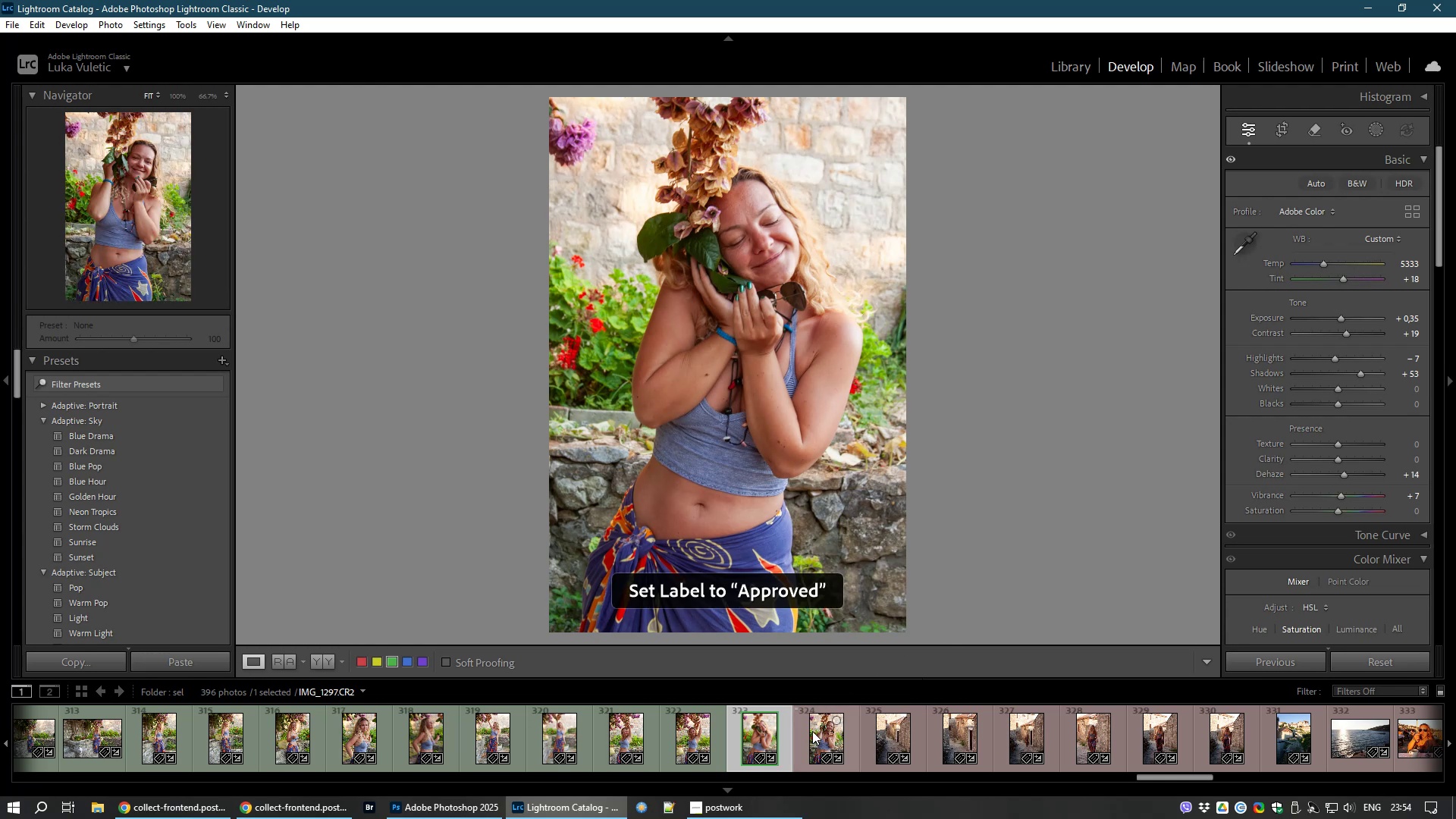 
left_click([812, 731])
 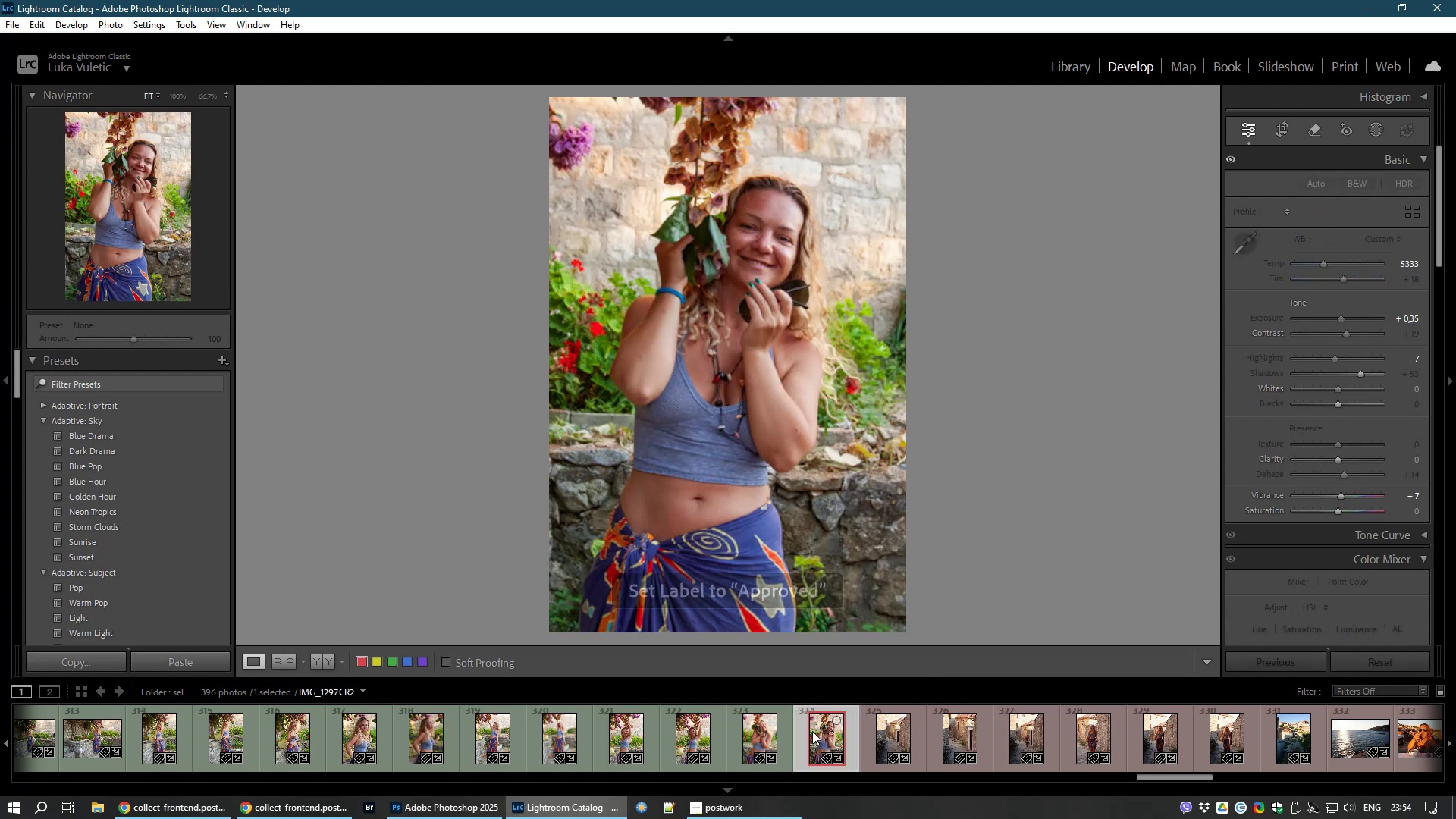 
key(8)
 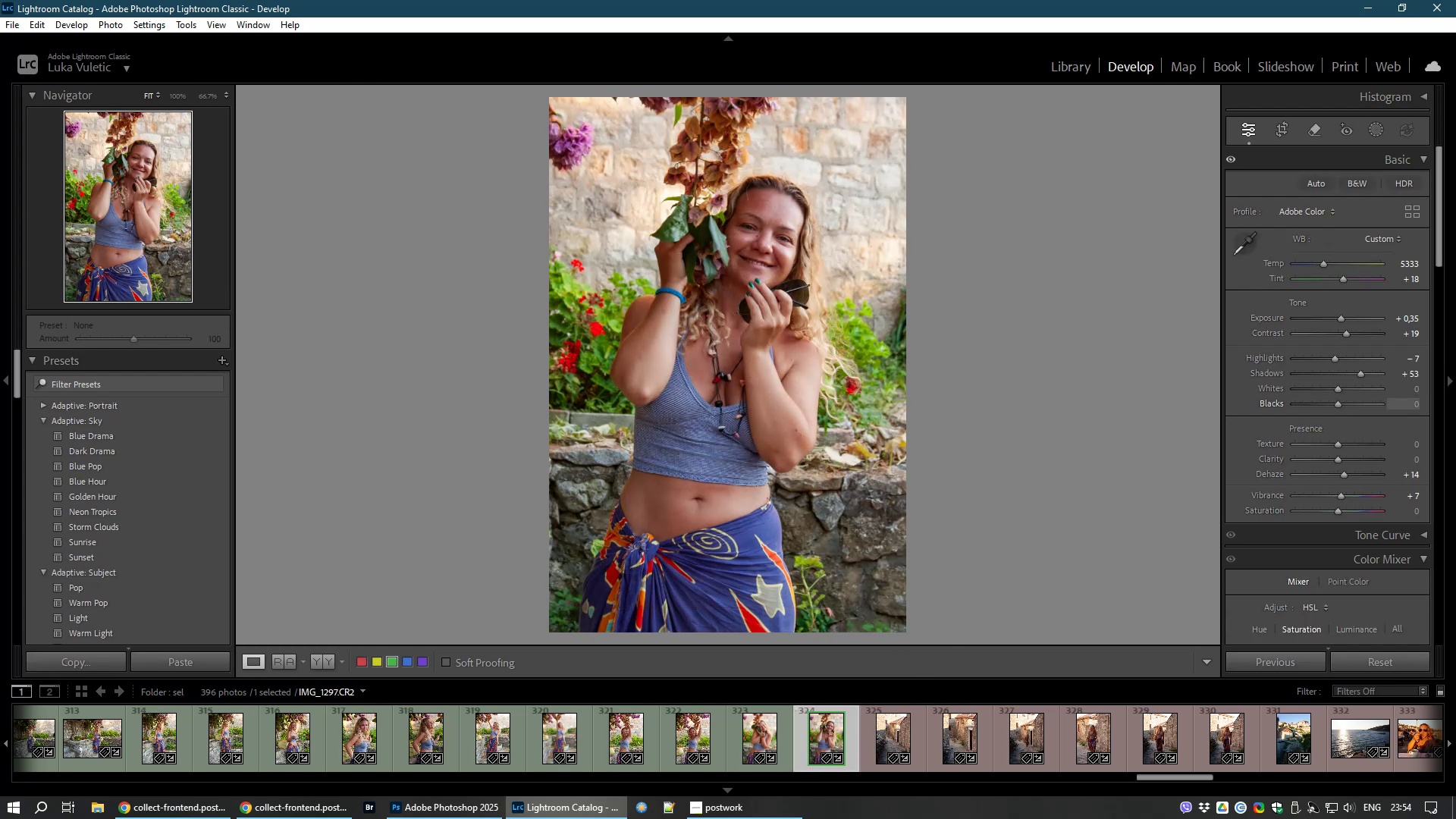 
wait(7.83)
 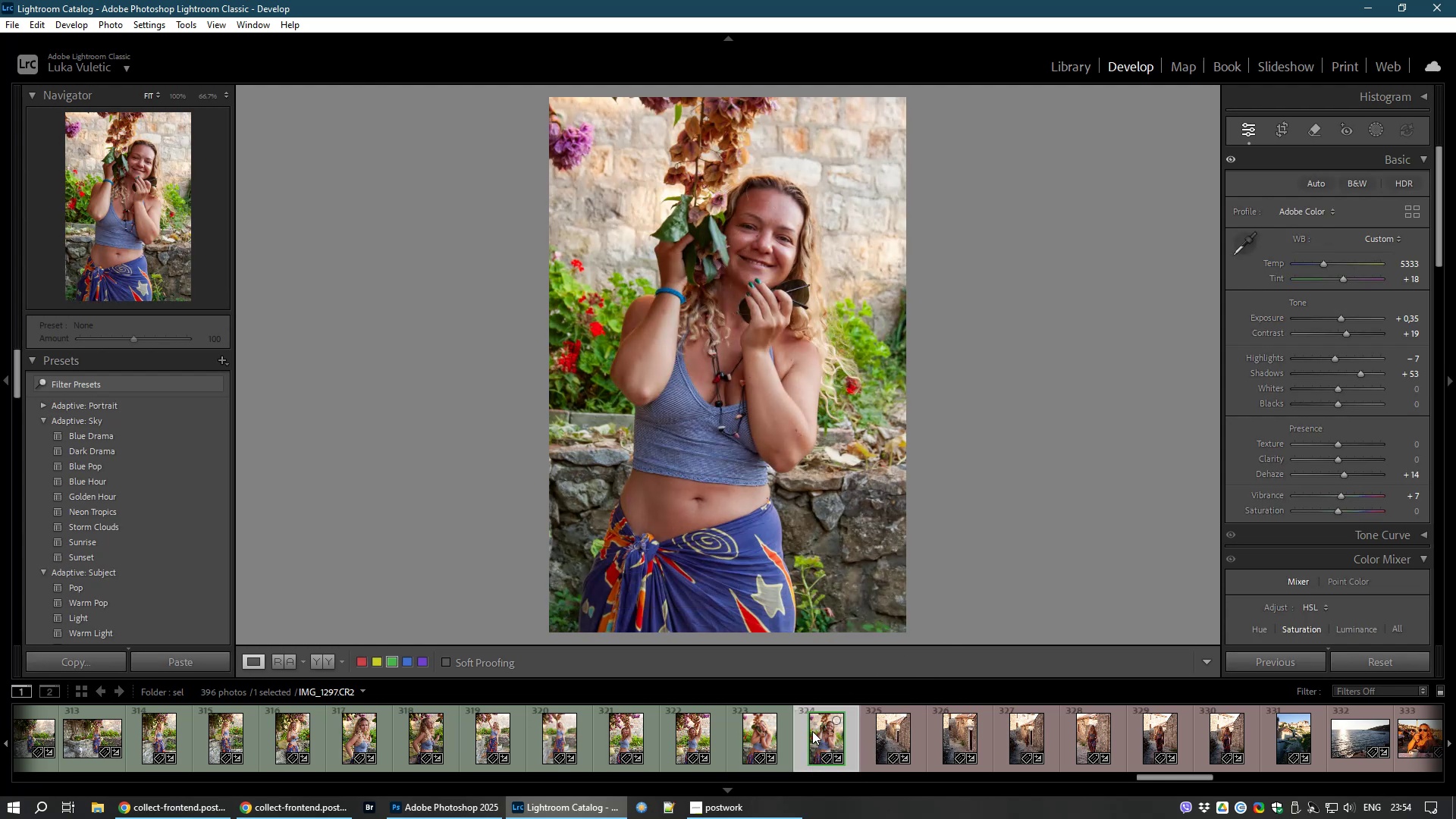 
left_click([1282, 135])
 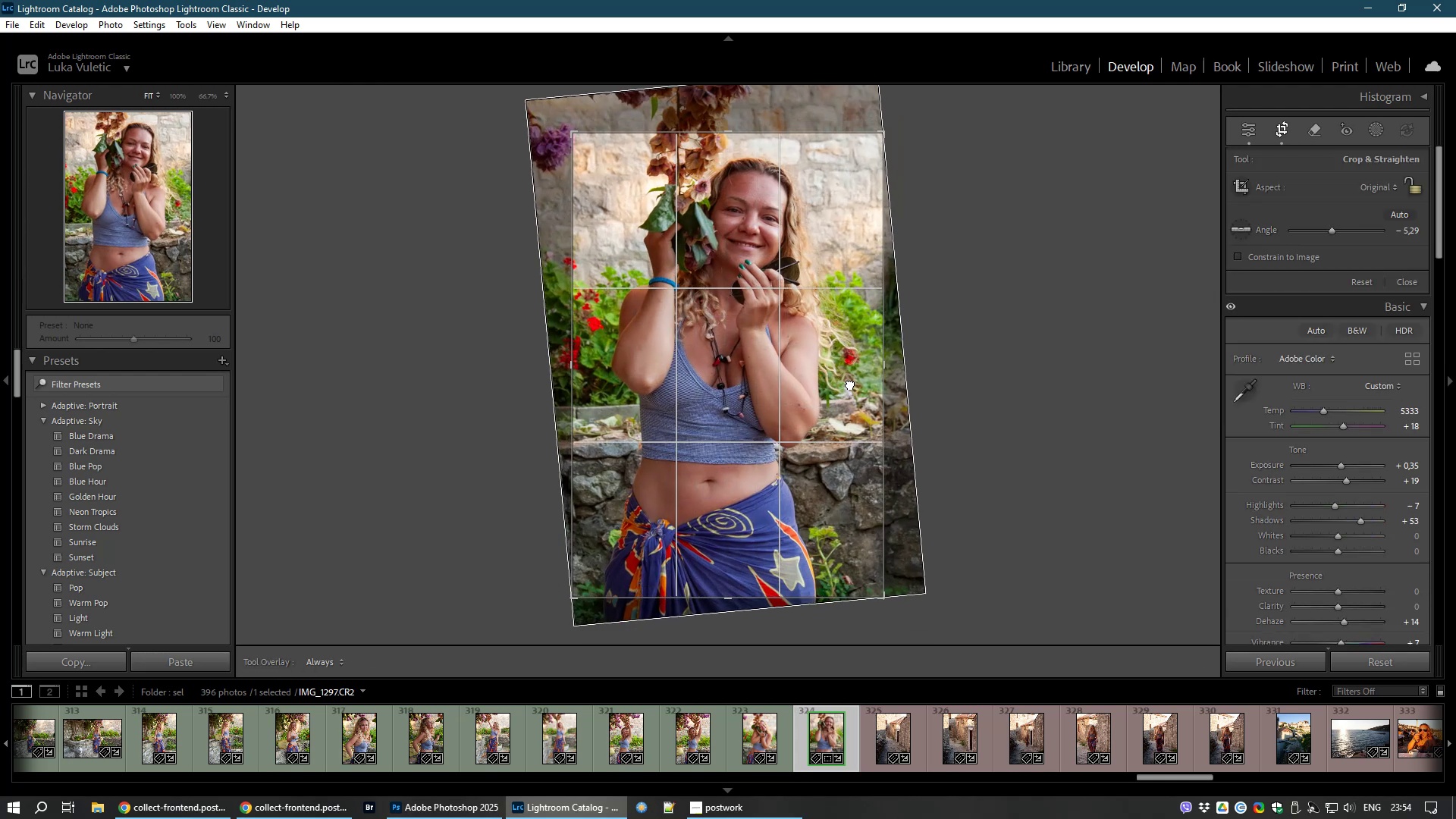 
wait(6.1)
 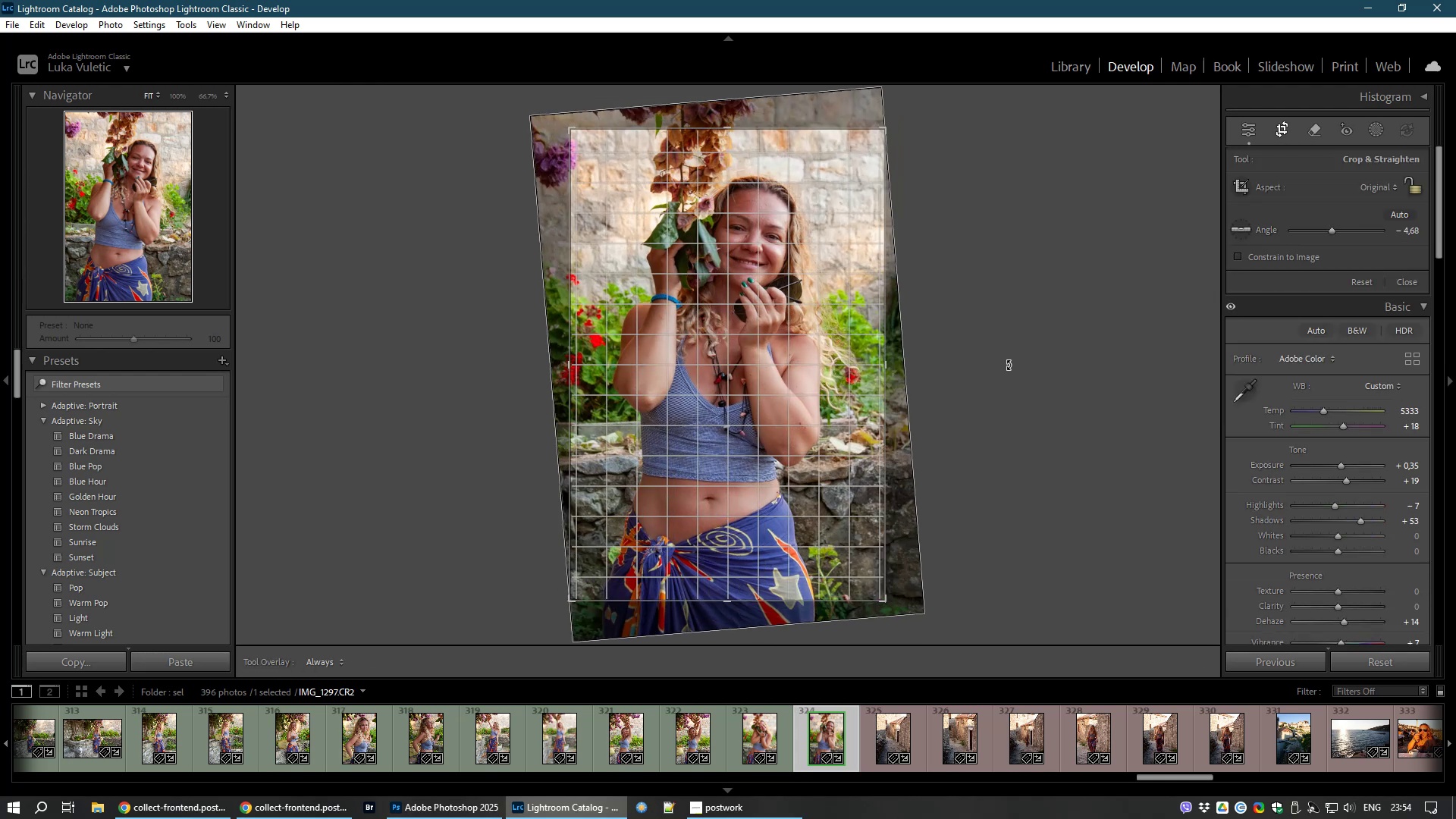 
double_click([842, 384])
 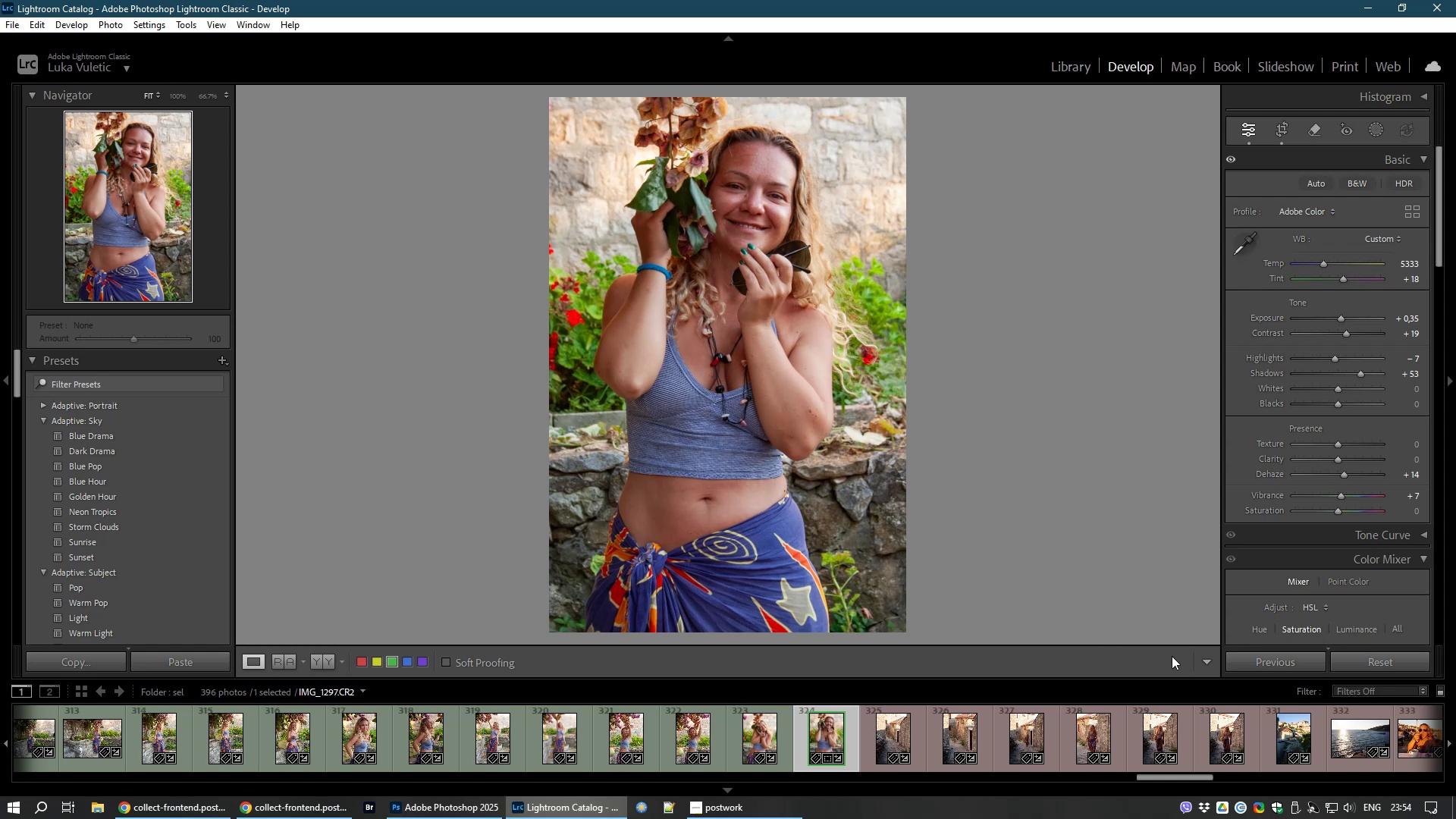 
wait(9.05)
 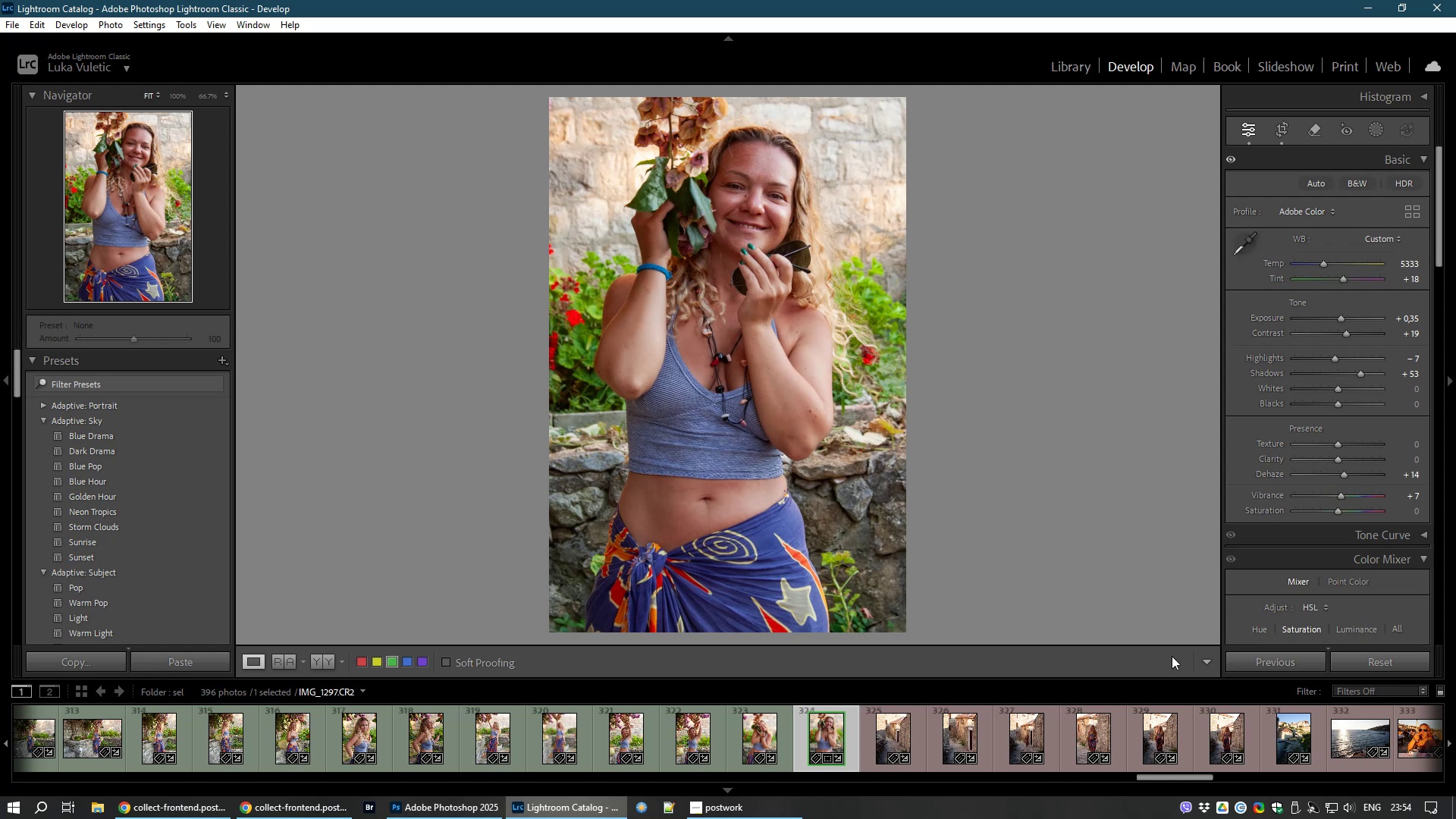 
left_click([770, 741])
 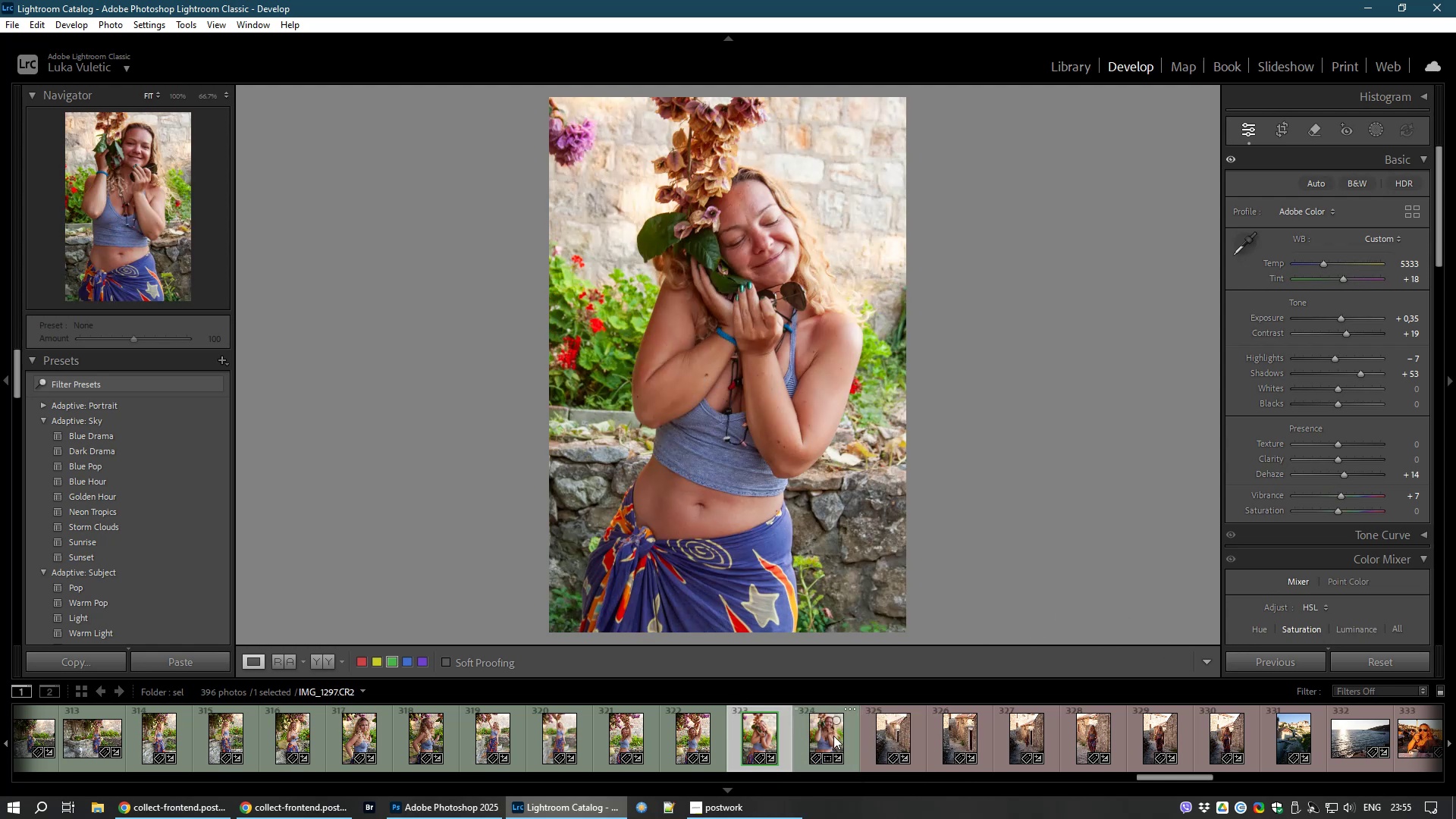 